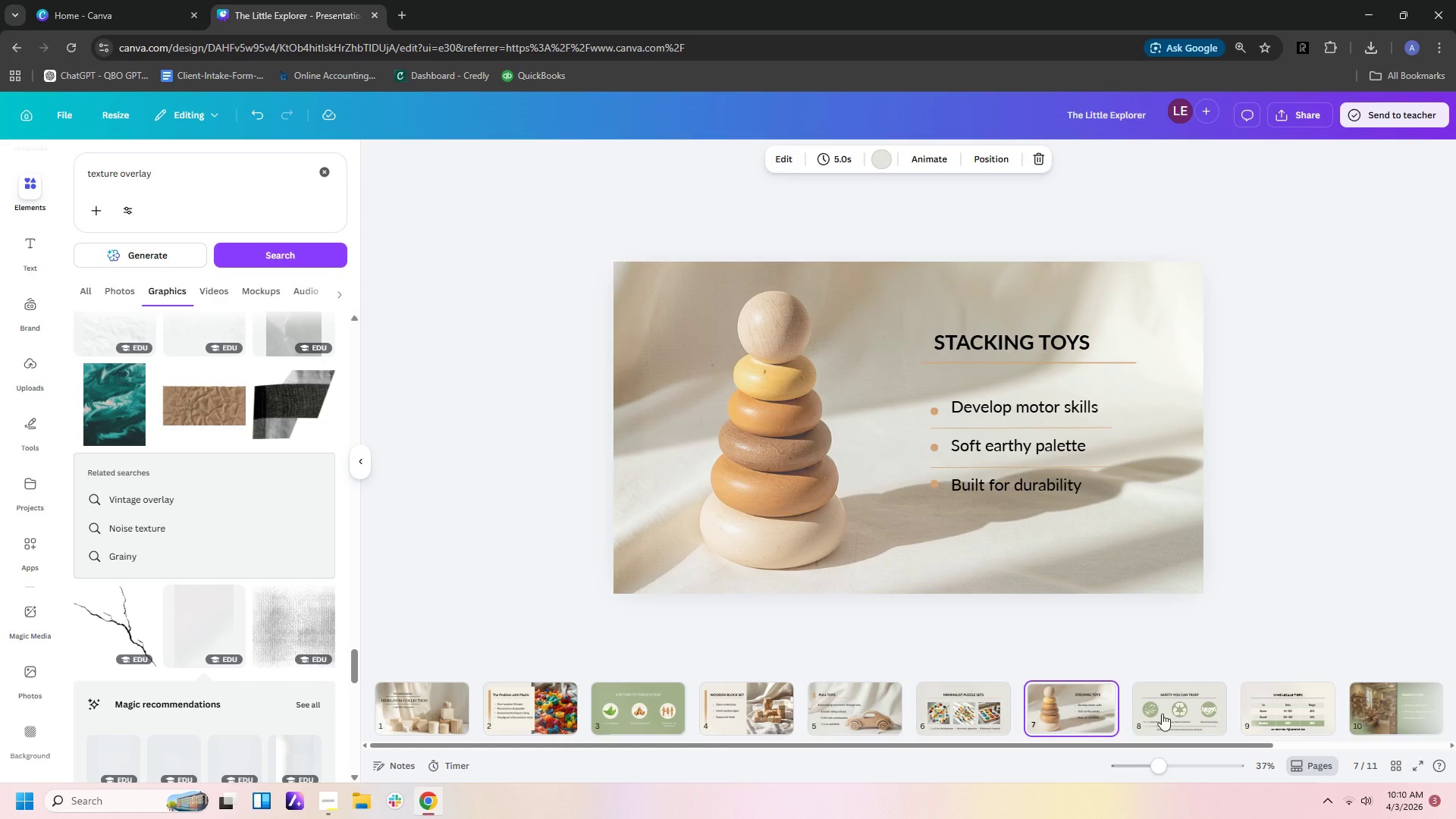 
left_click([1174, 714])
 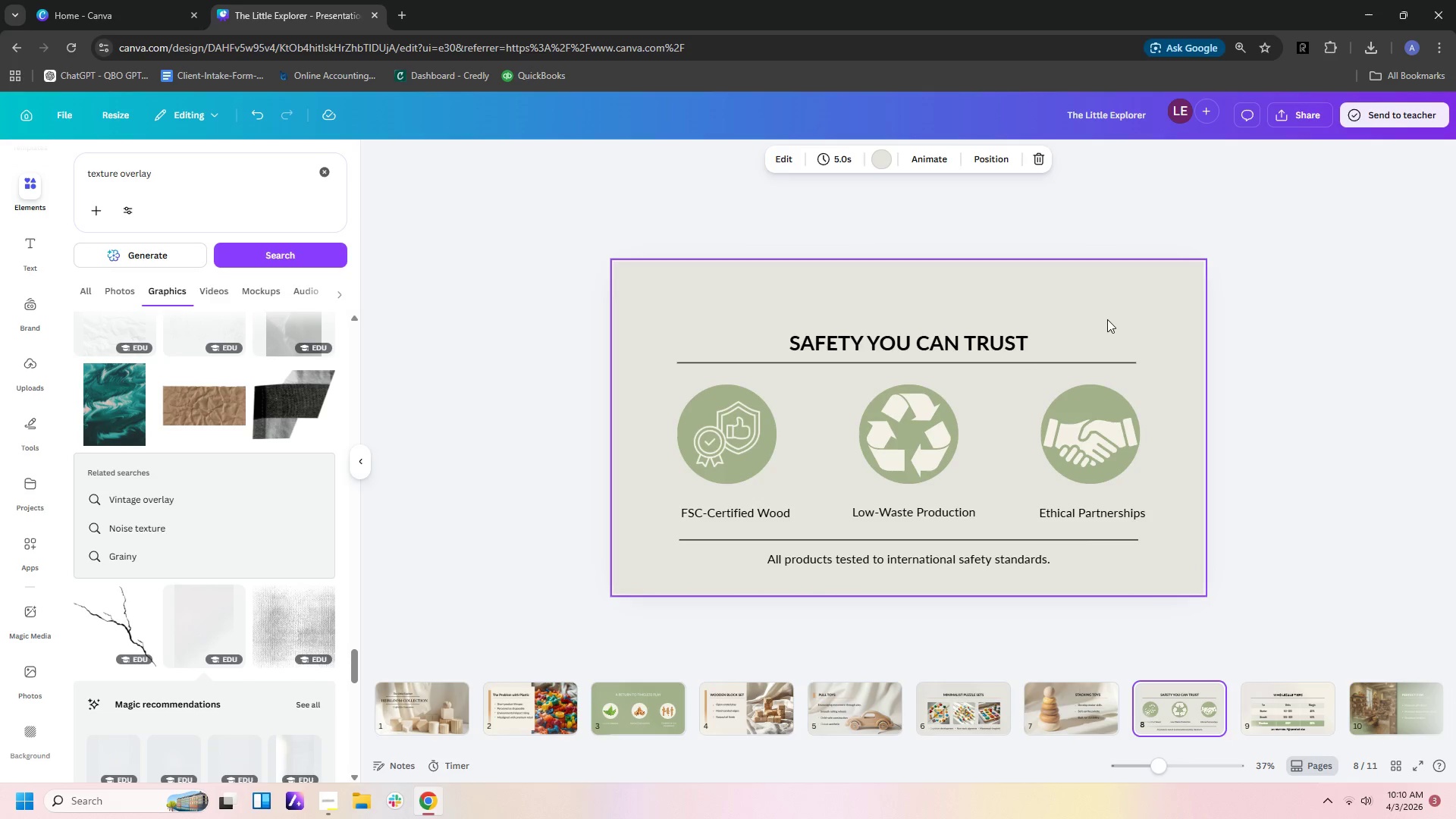 
left_click([1098, 316])
 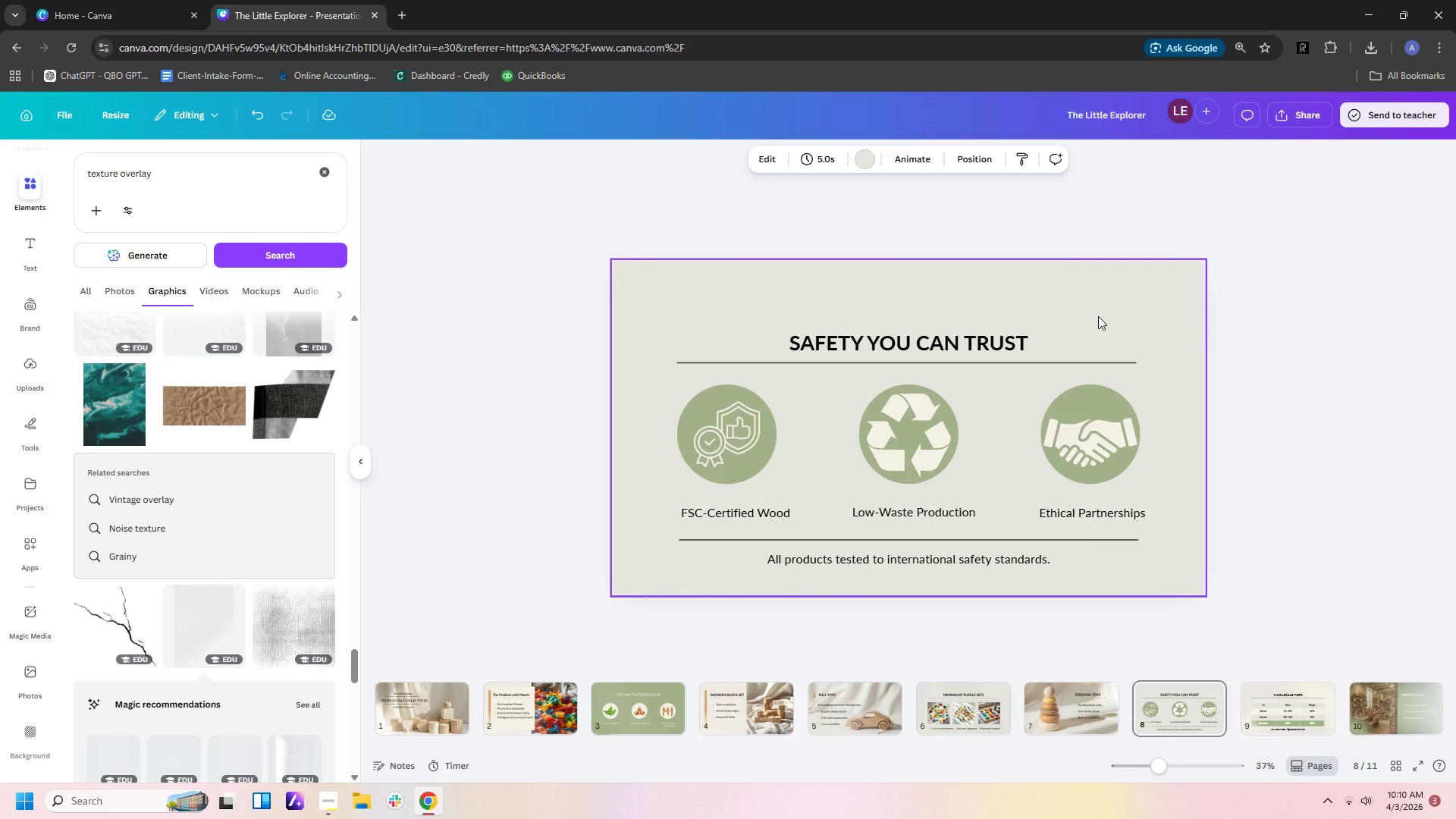 
key(Control+V)
 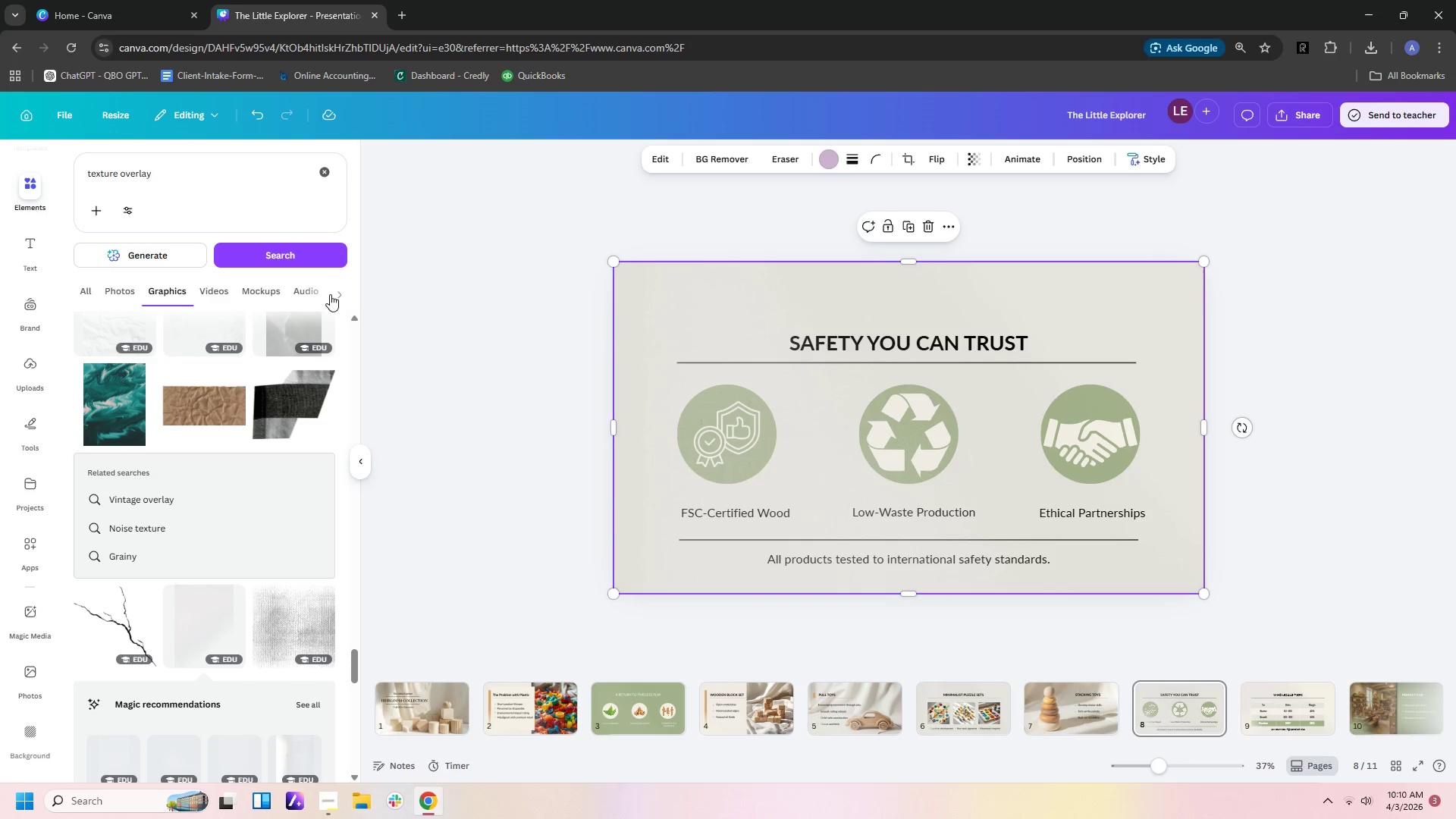 
left_click([1087, 167])
 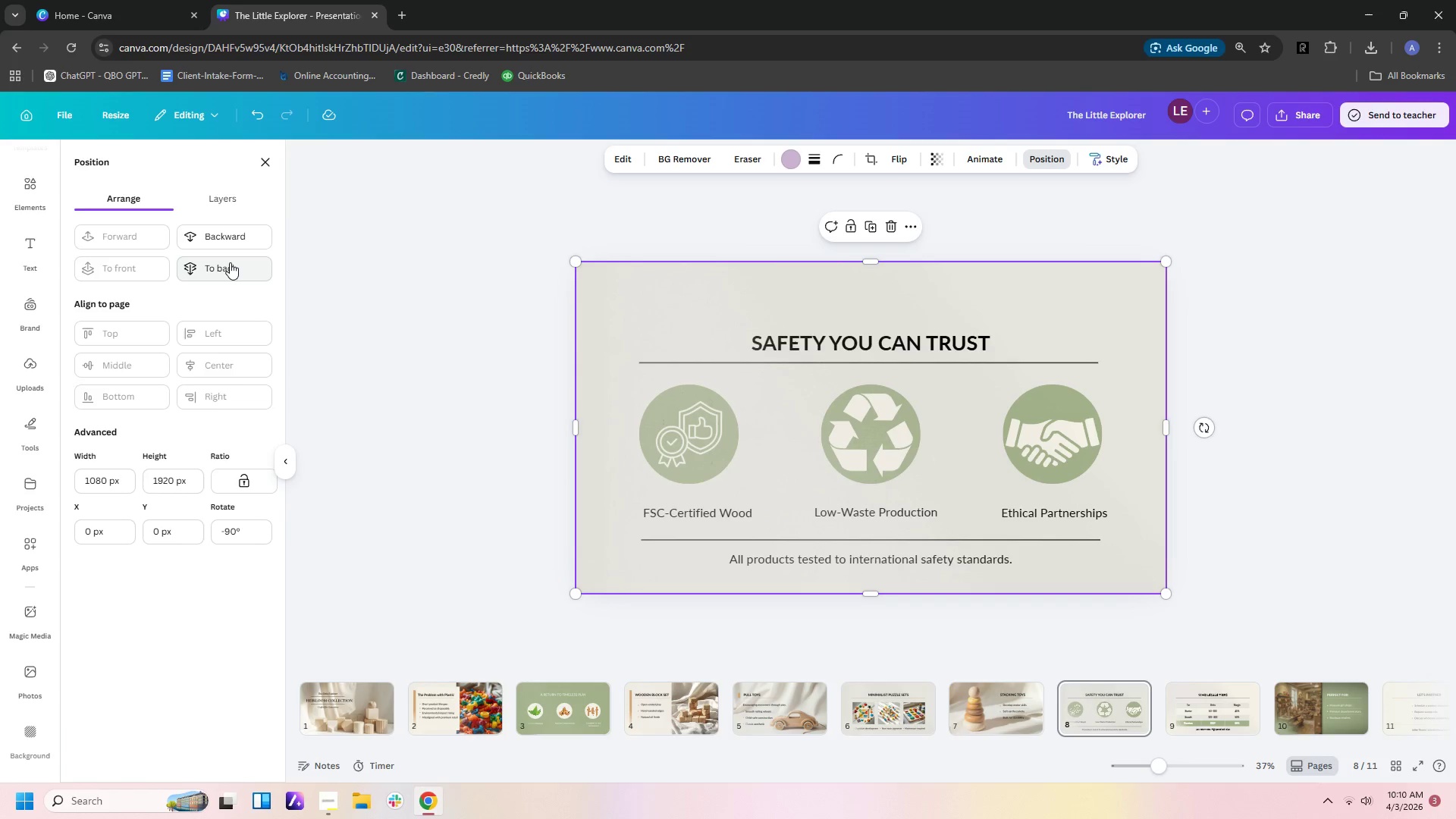 
left_click([230, 262])
 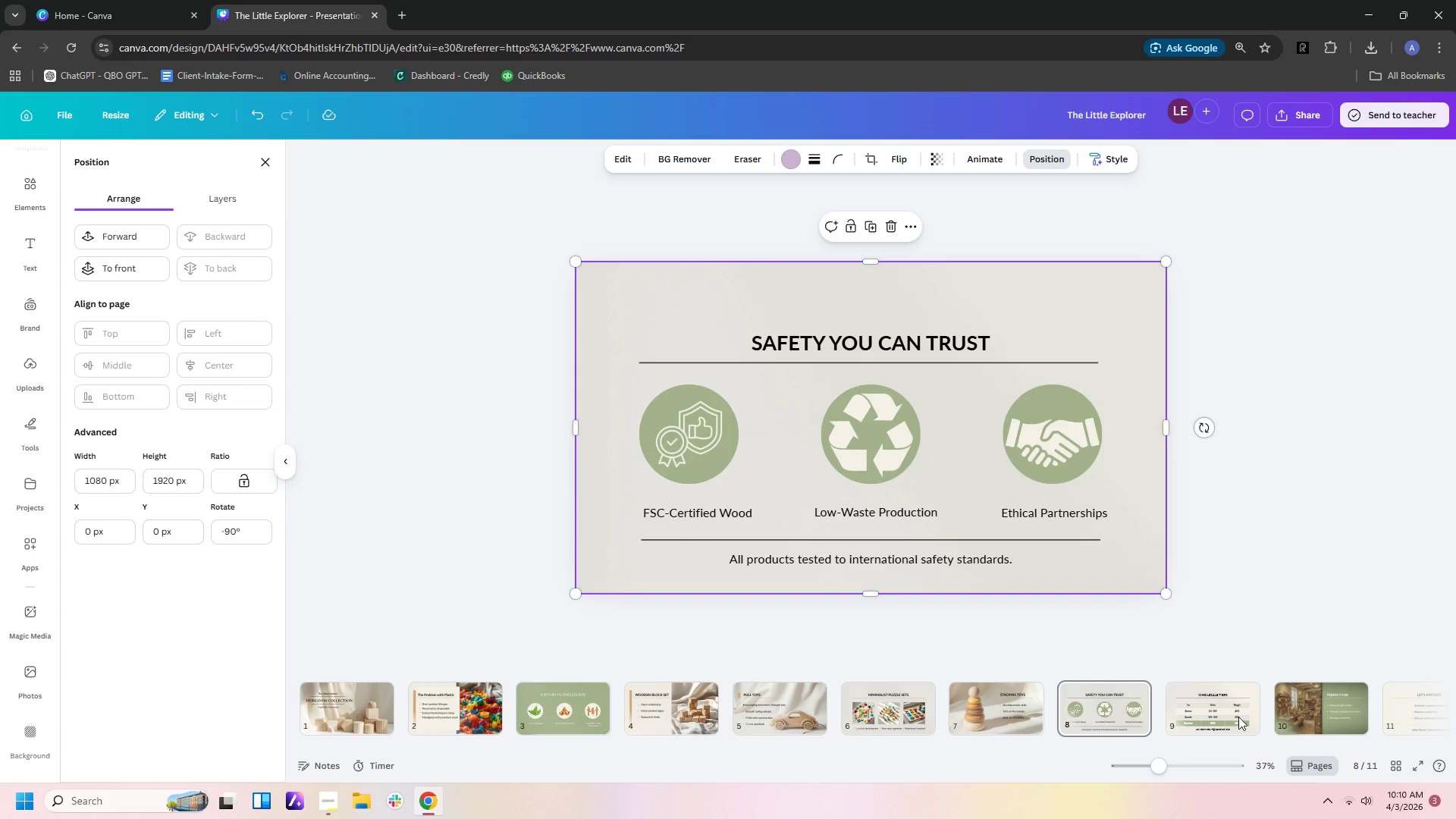 
left_click([1250, 717])
 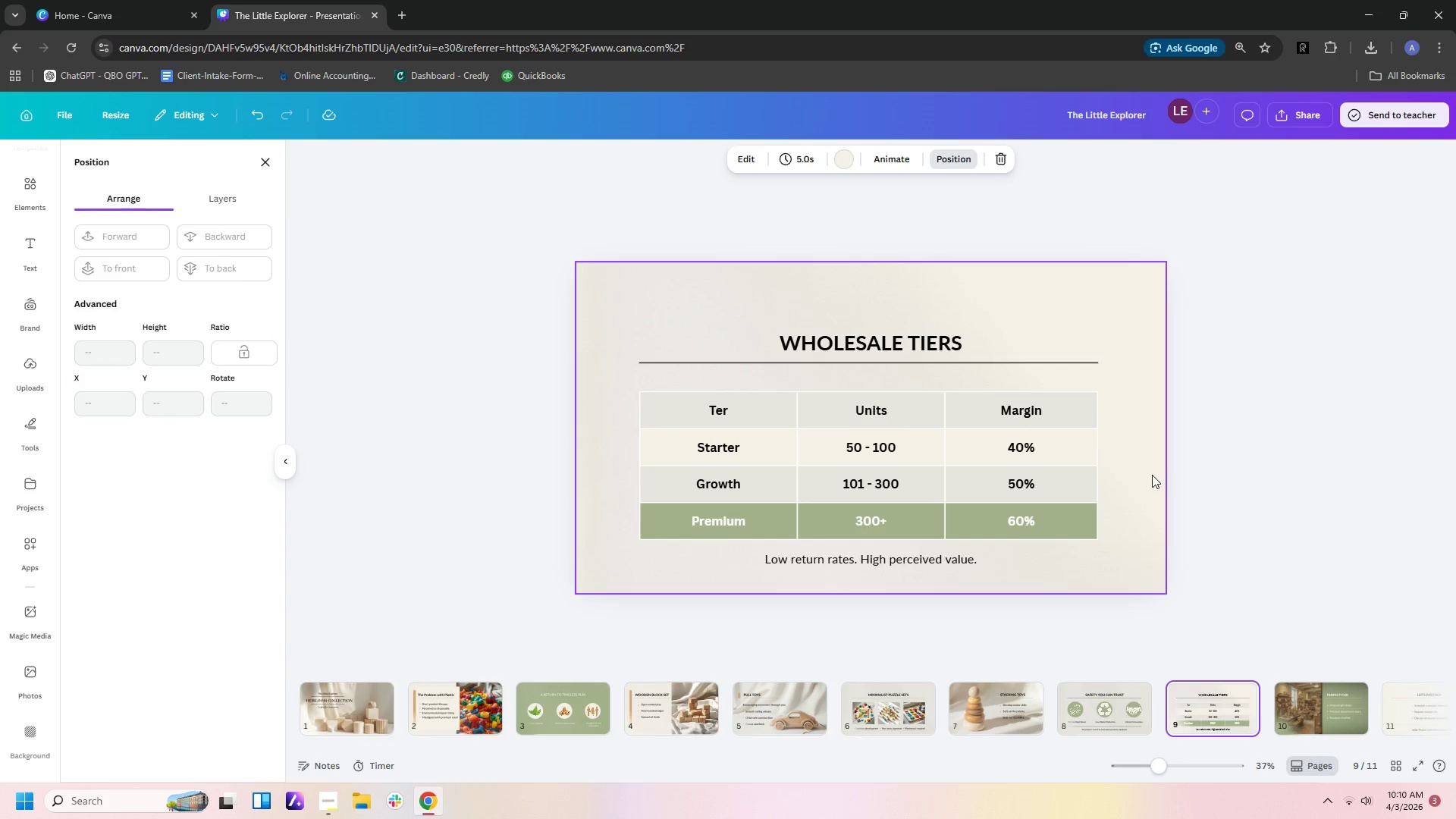 
left_click([1150, 472])
 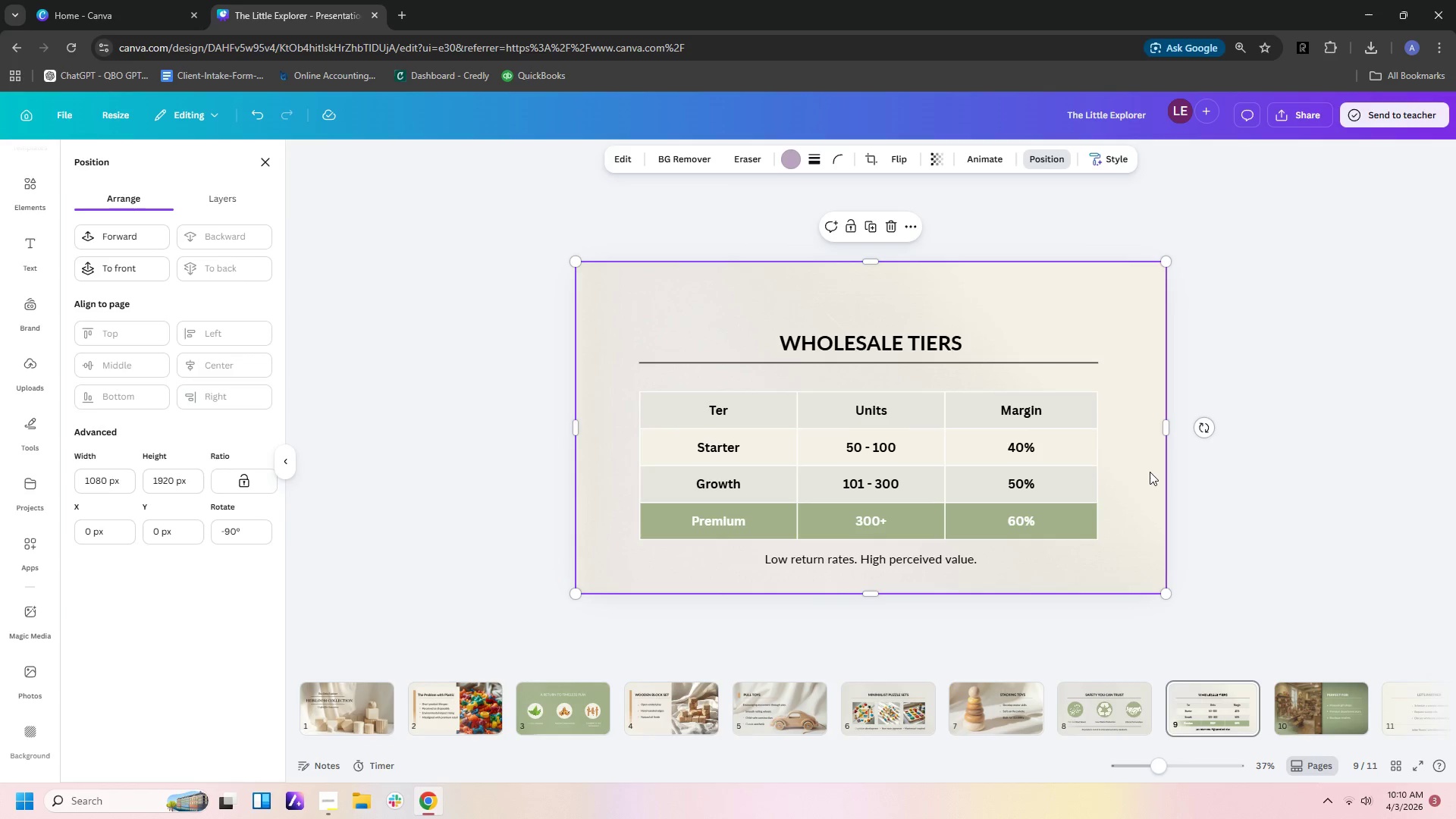 
key(Control+V)
 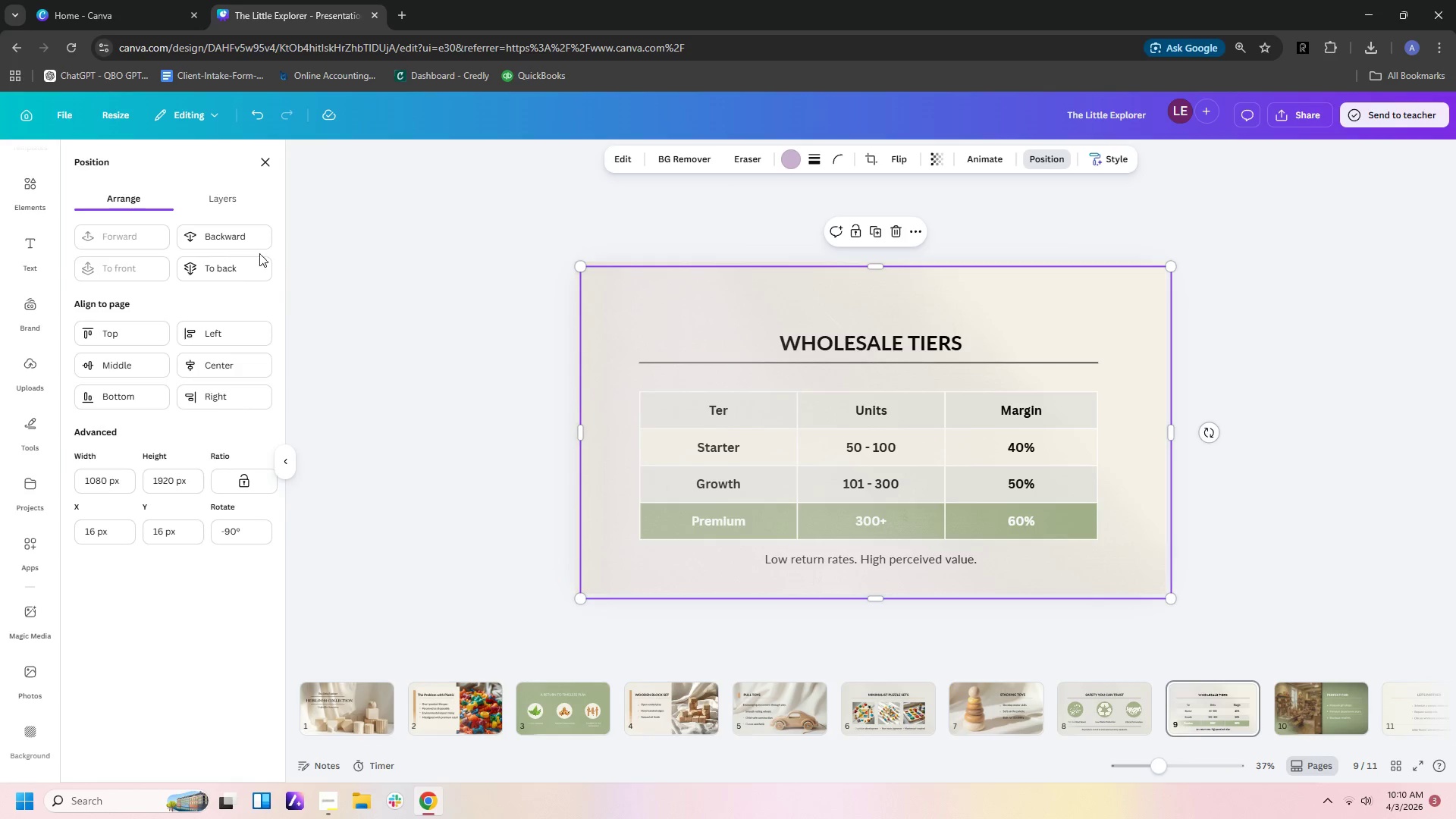 
left_click([235, 274])
 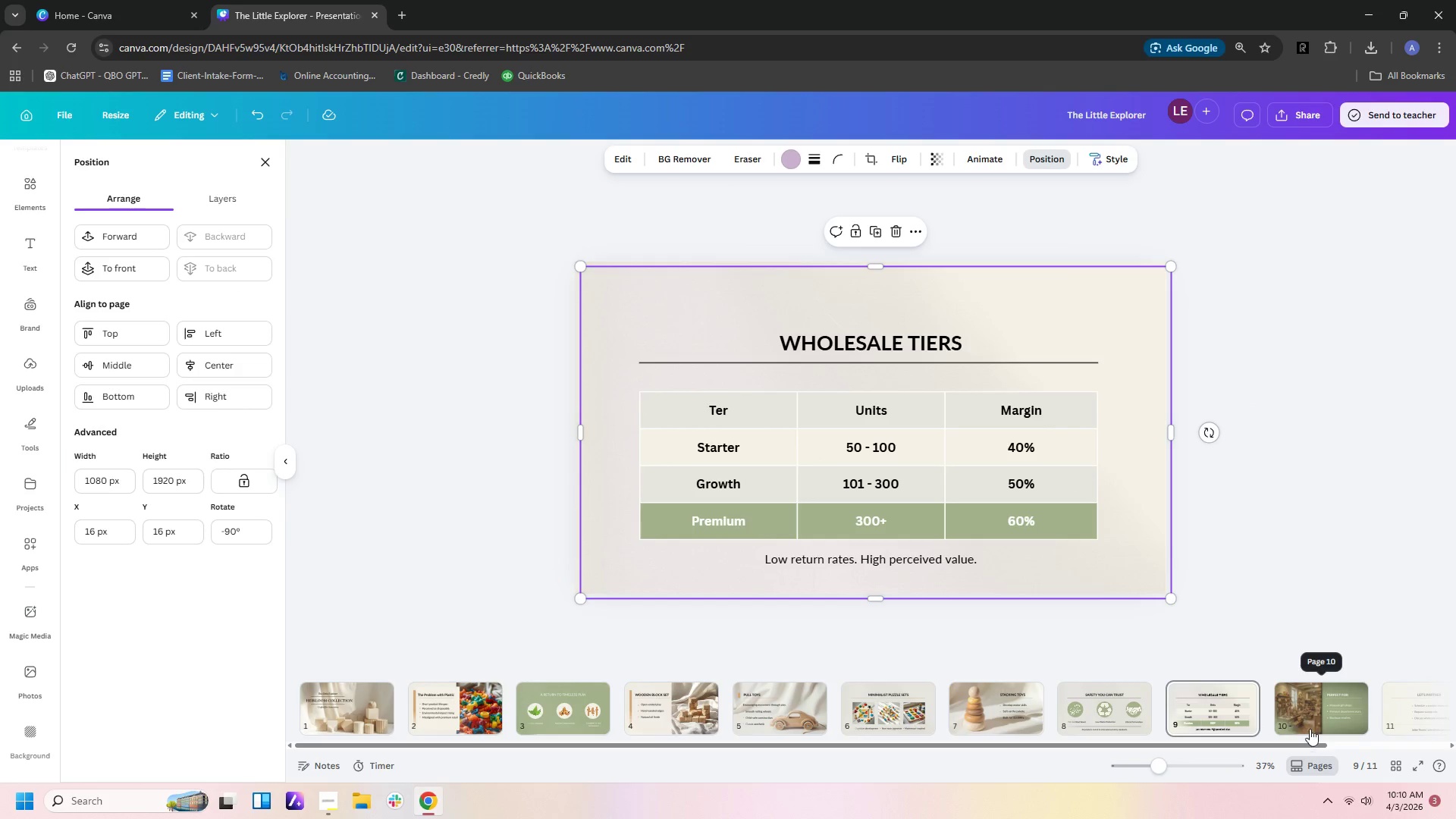 
left_click([1310, 728])
 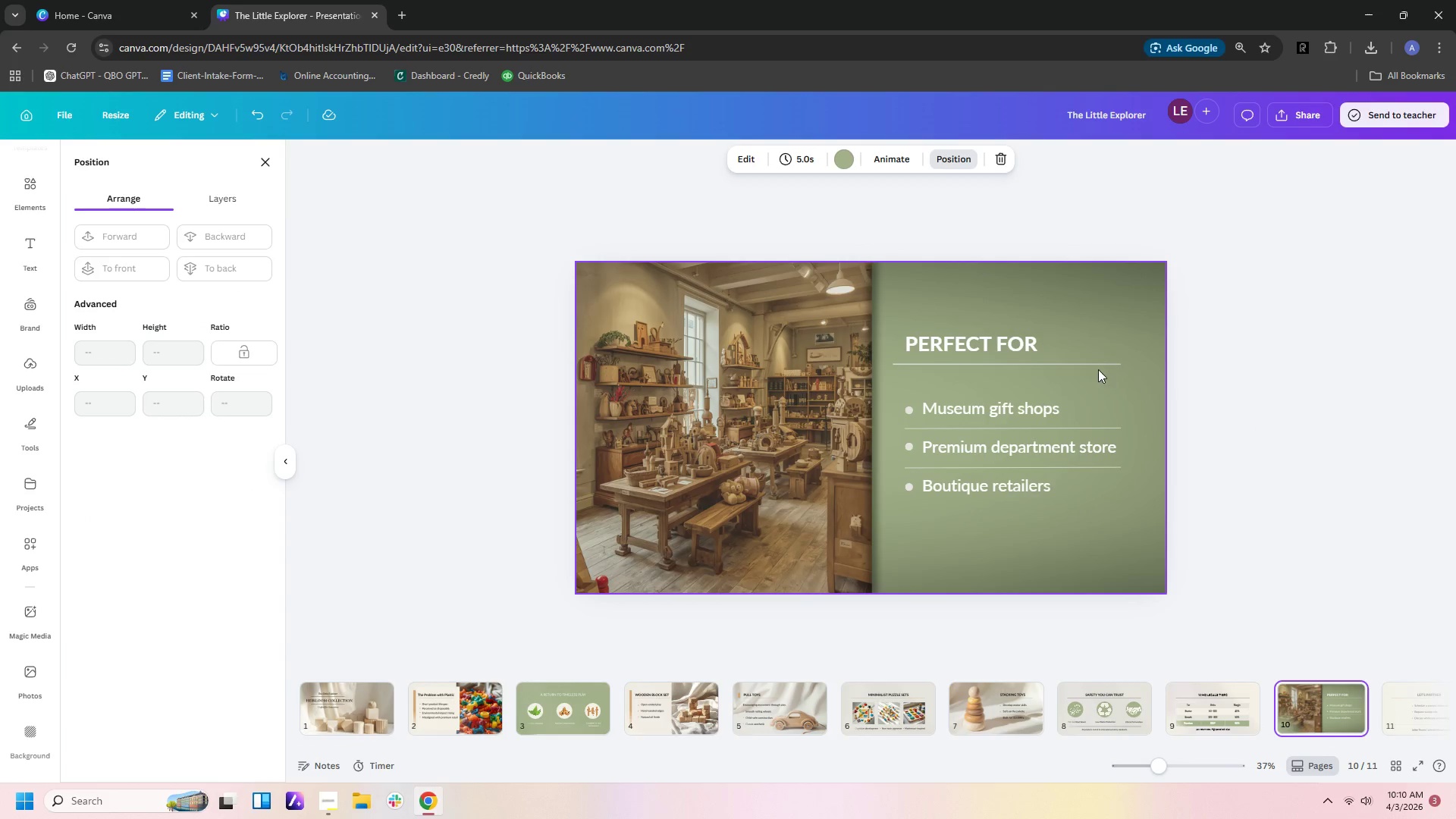 
left_click([1094, 316])
 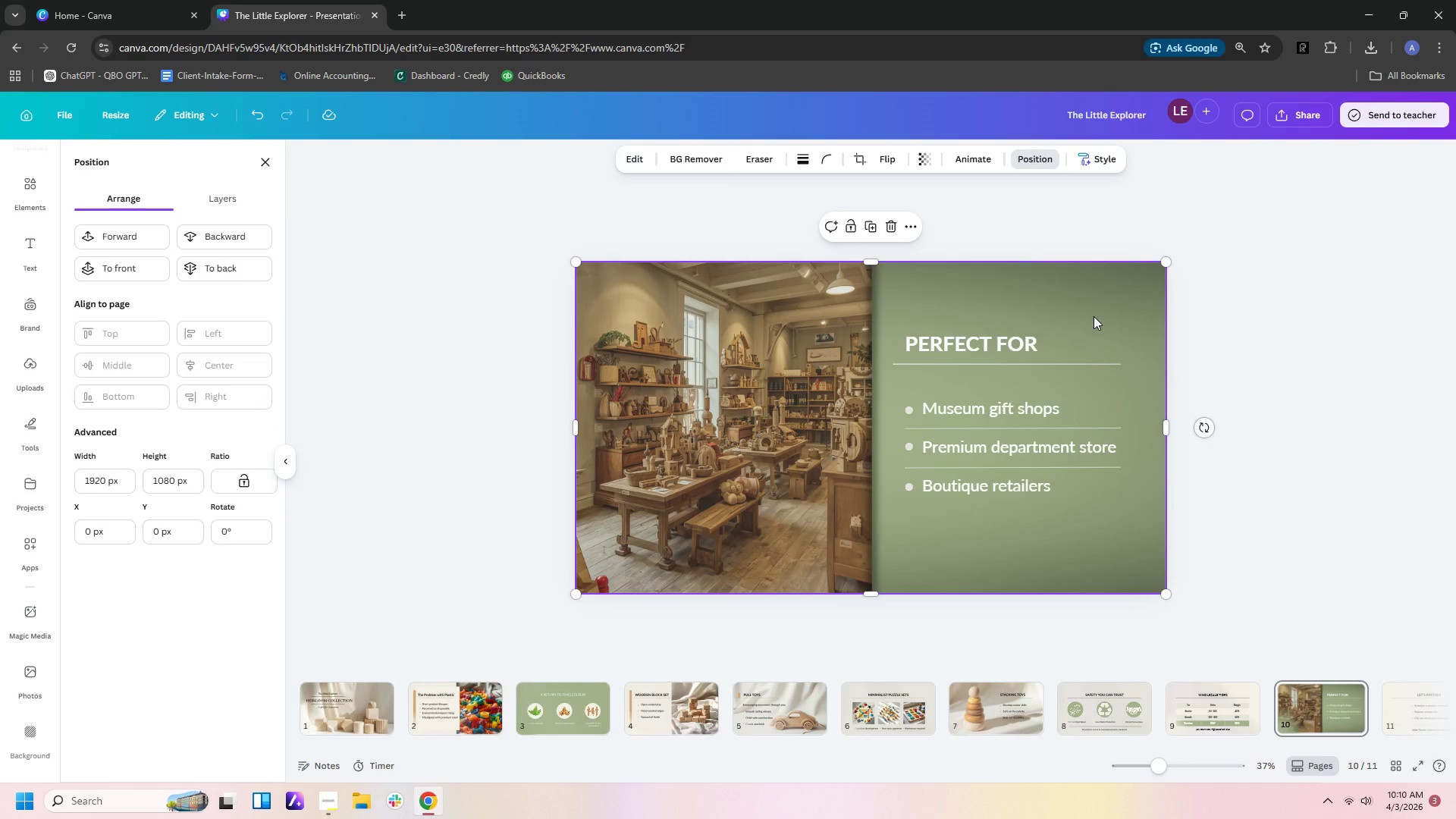 
key(Control+V)
 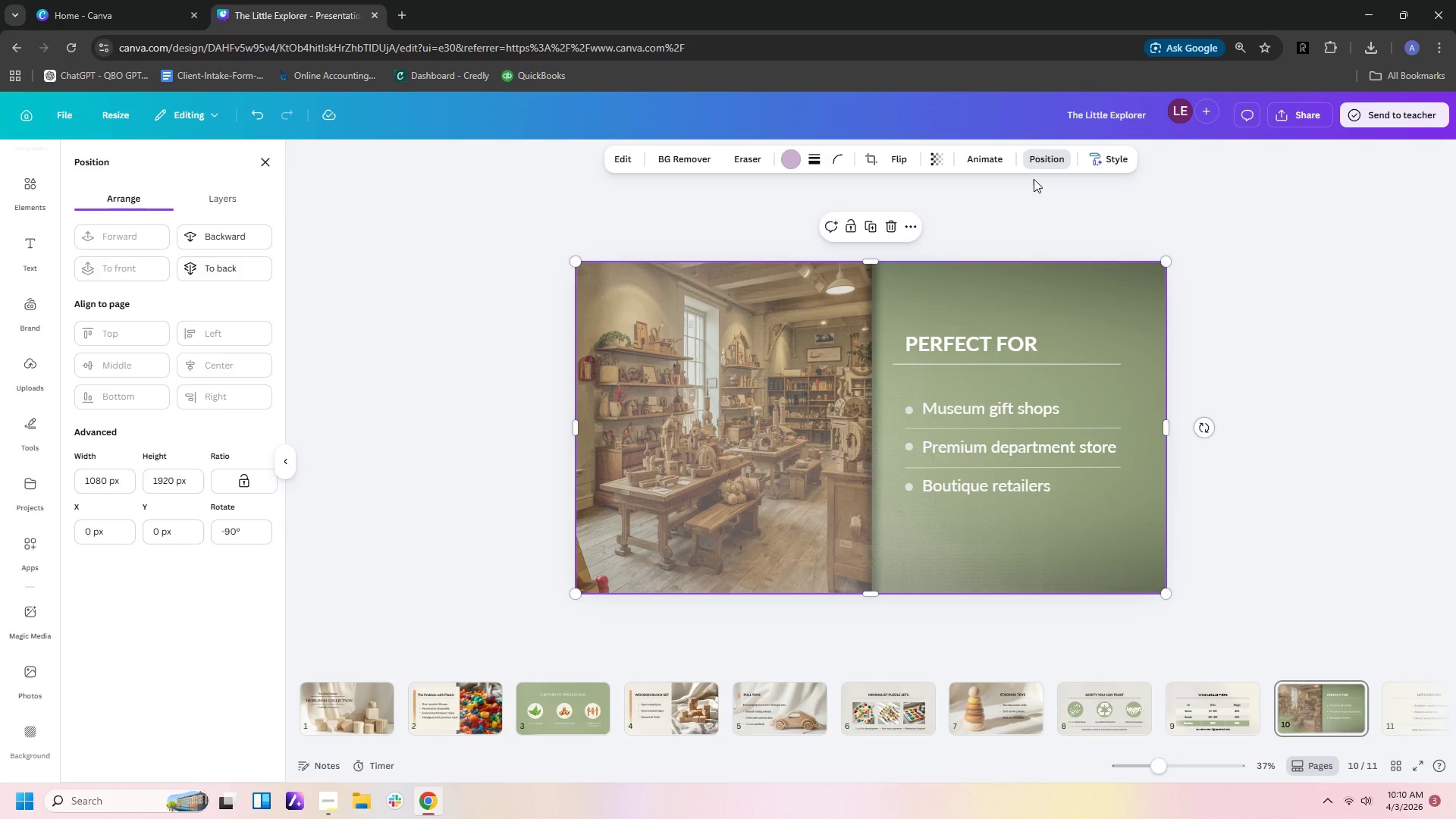 
left_click([236, 234])
 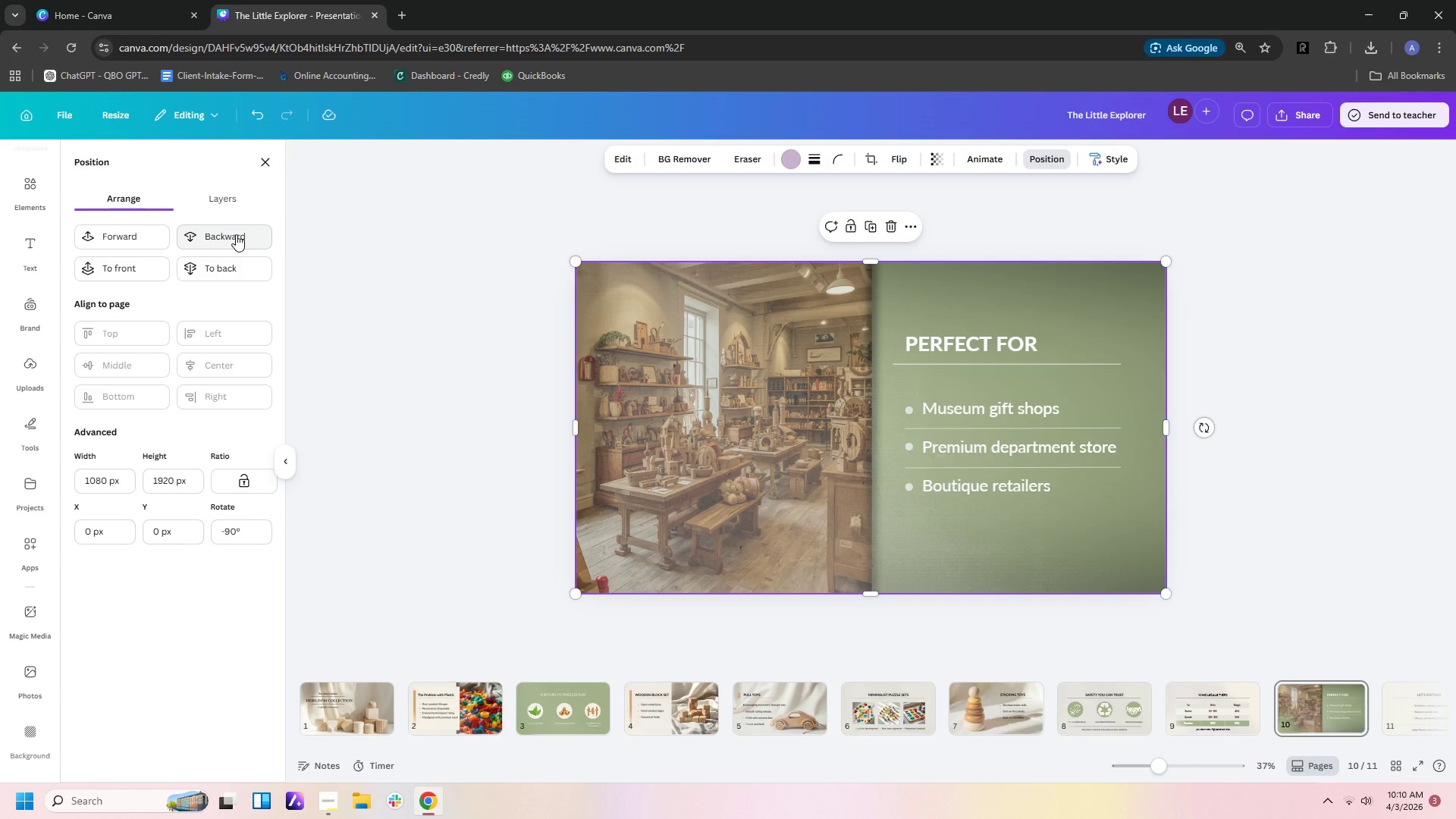 
left_click([236, 234])
 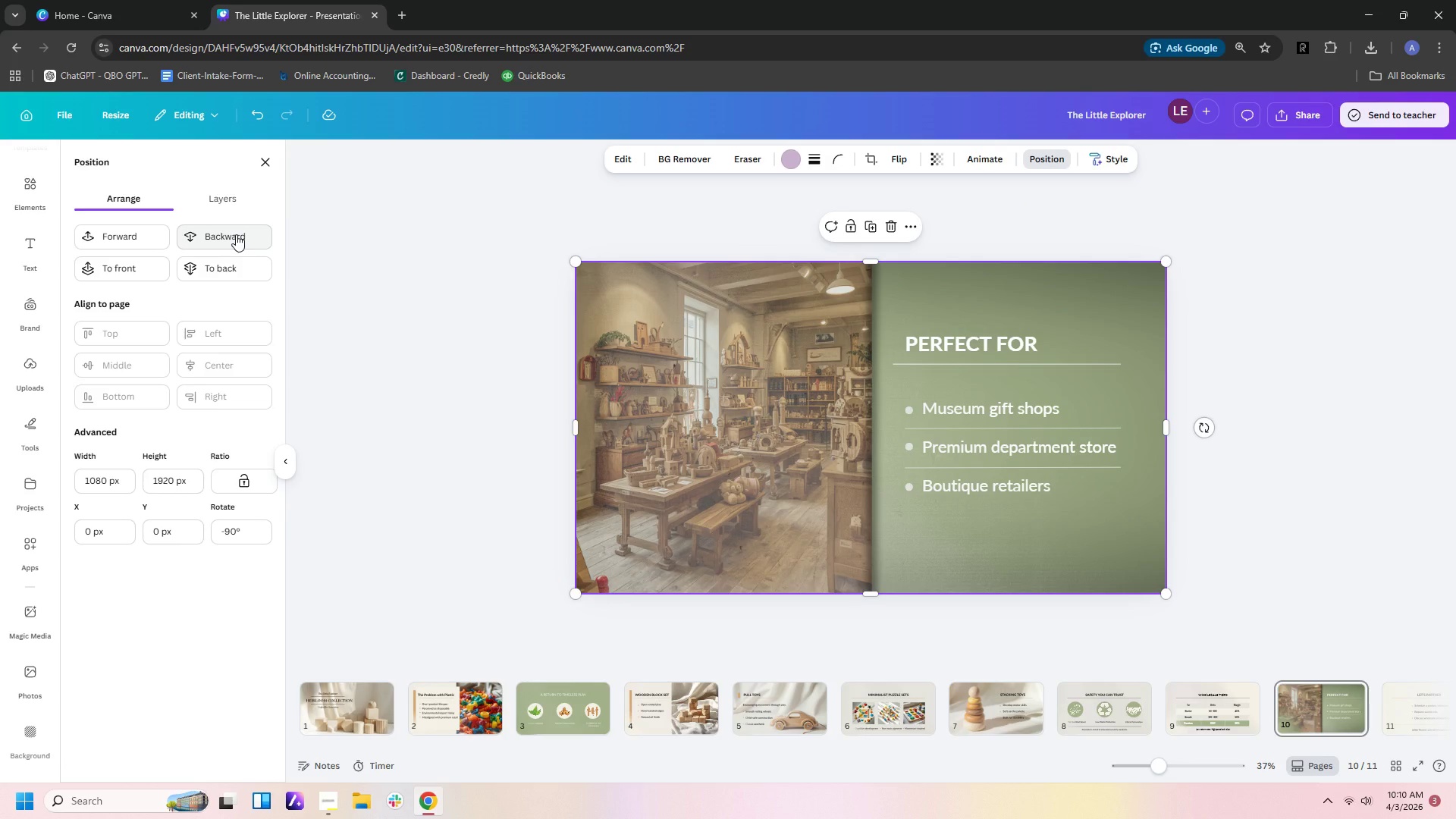 
left_click([236, 234])
 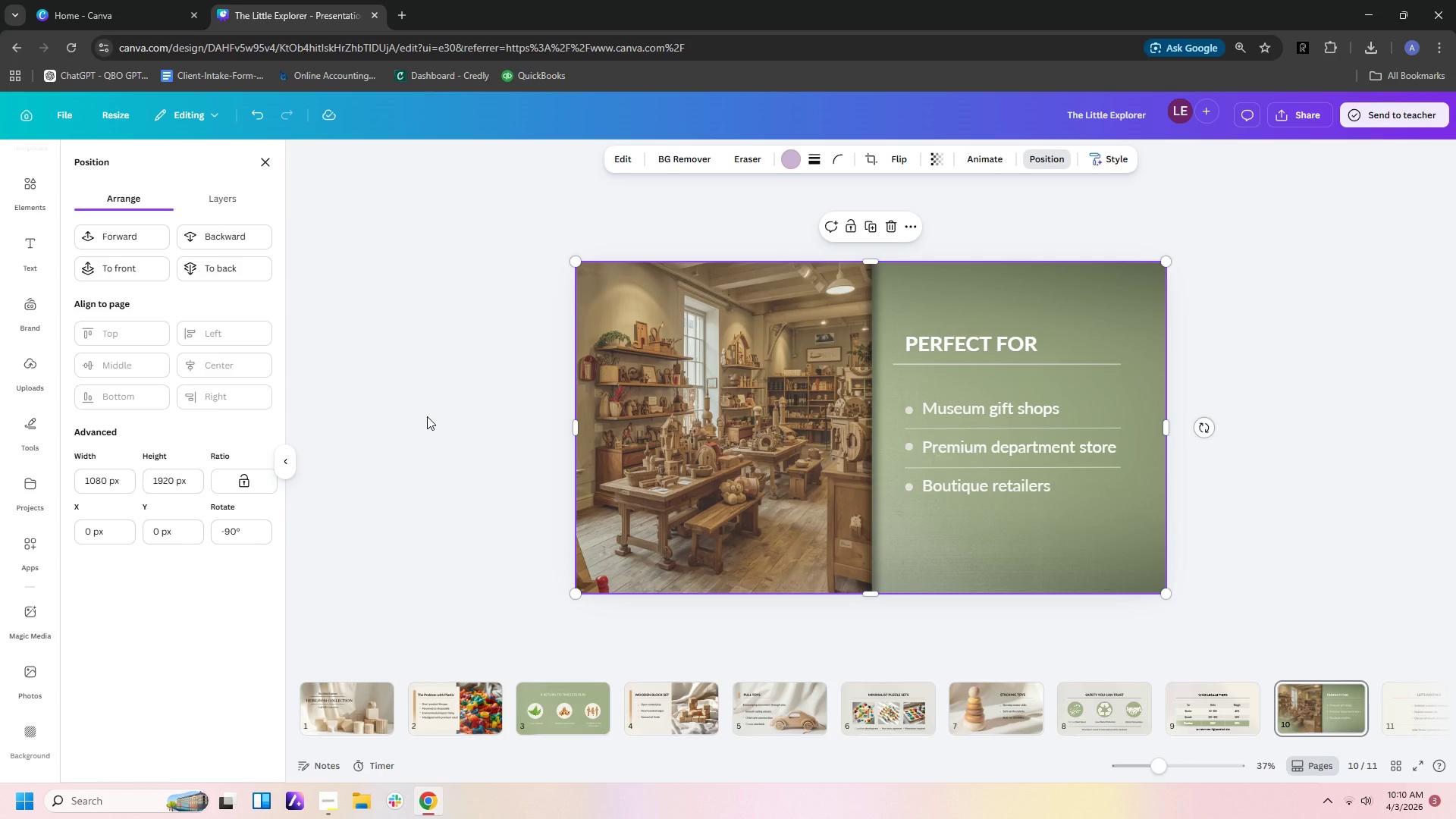 
wait(7.95)
 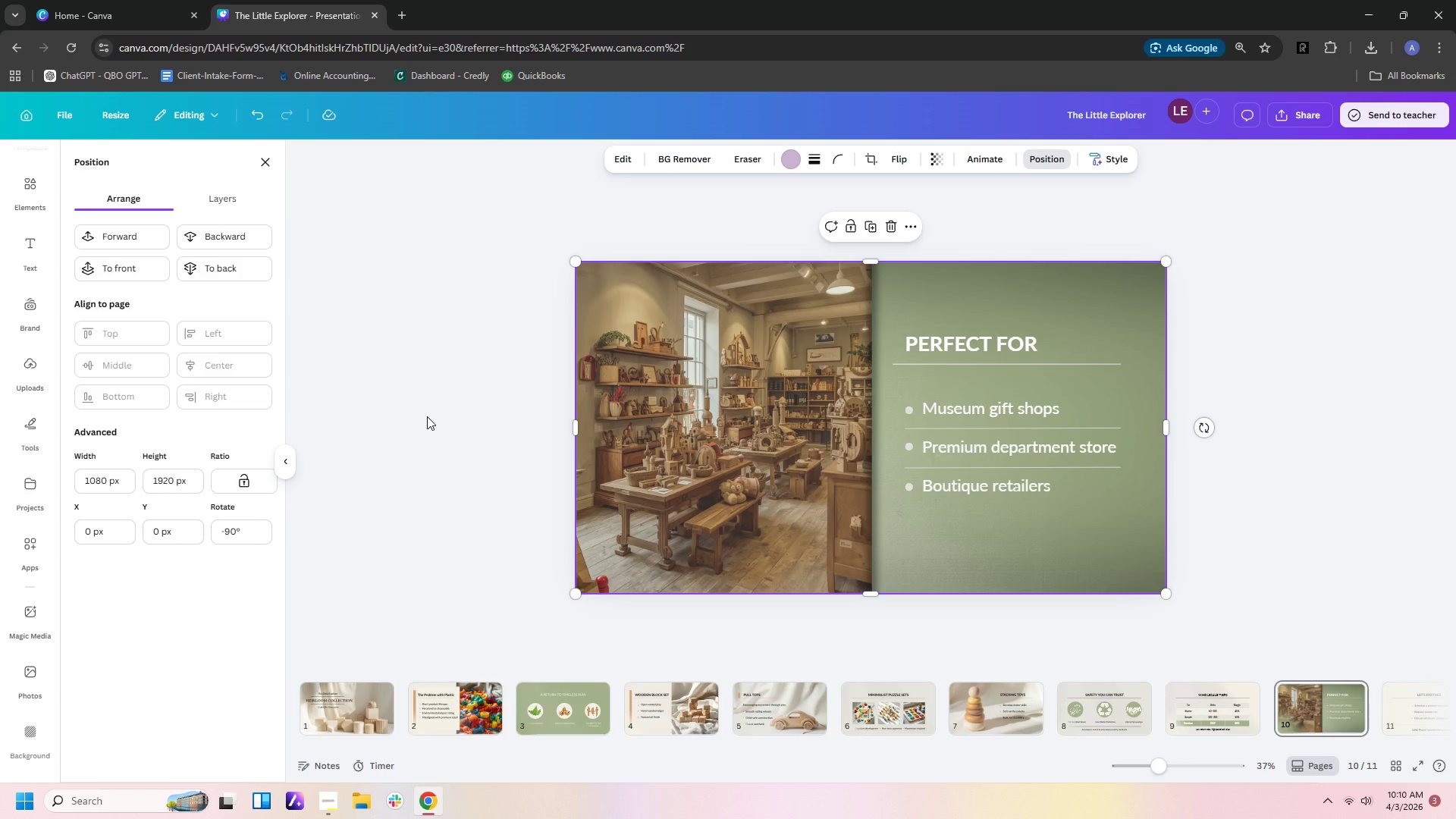 
left_click([209, 242])
 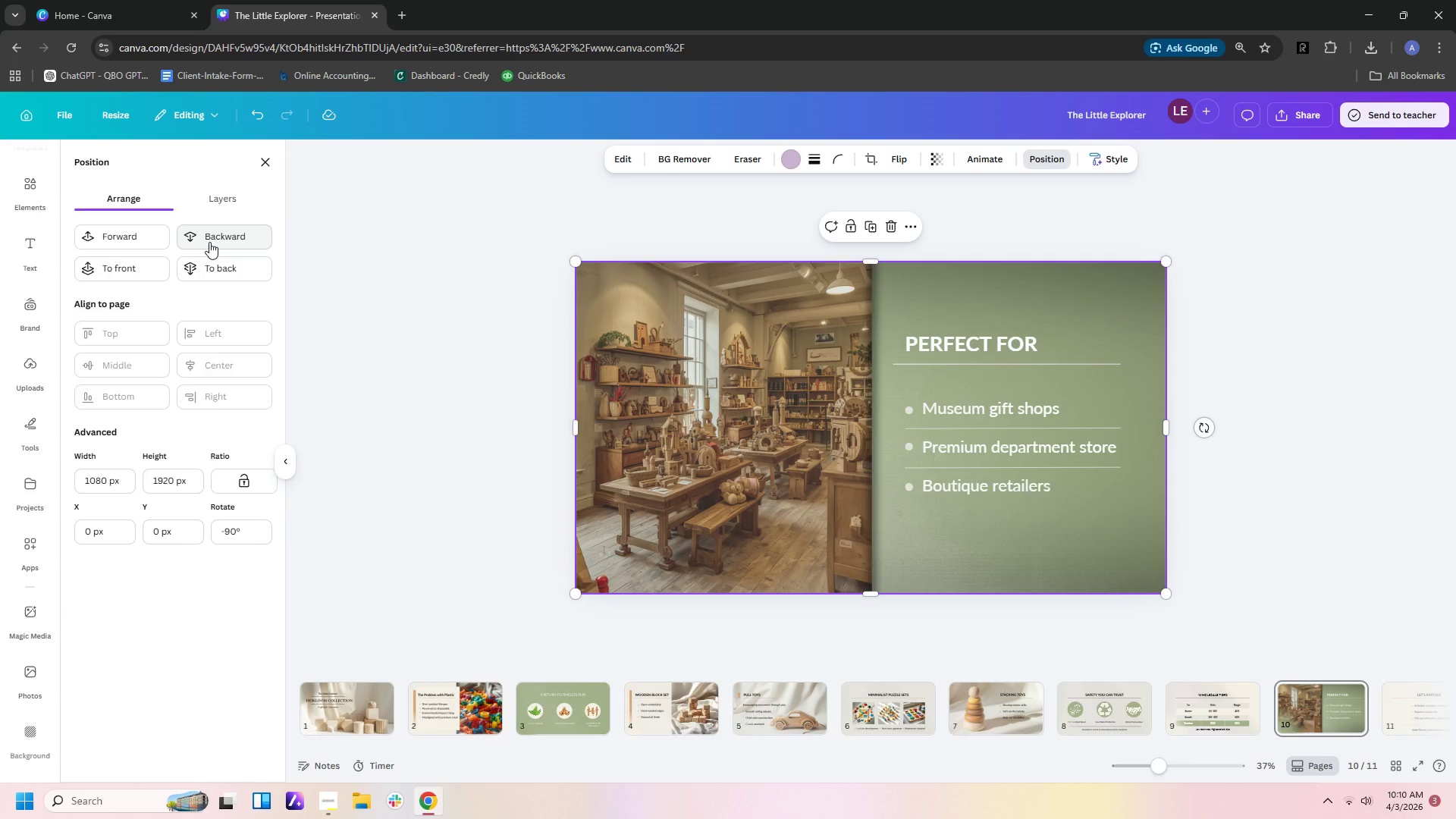 
left_click([209, 242])
 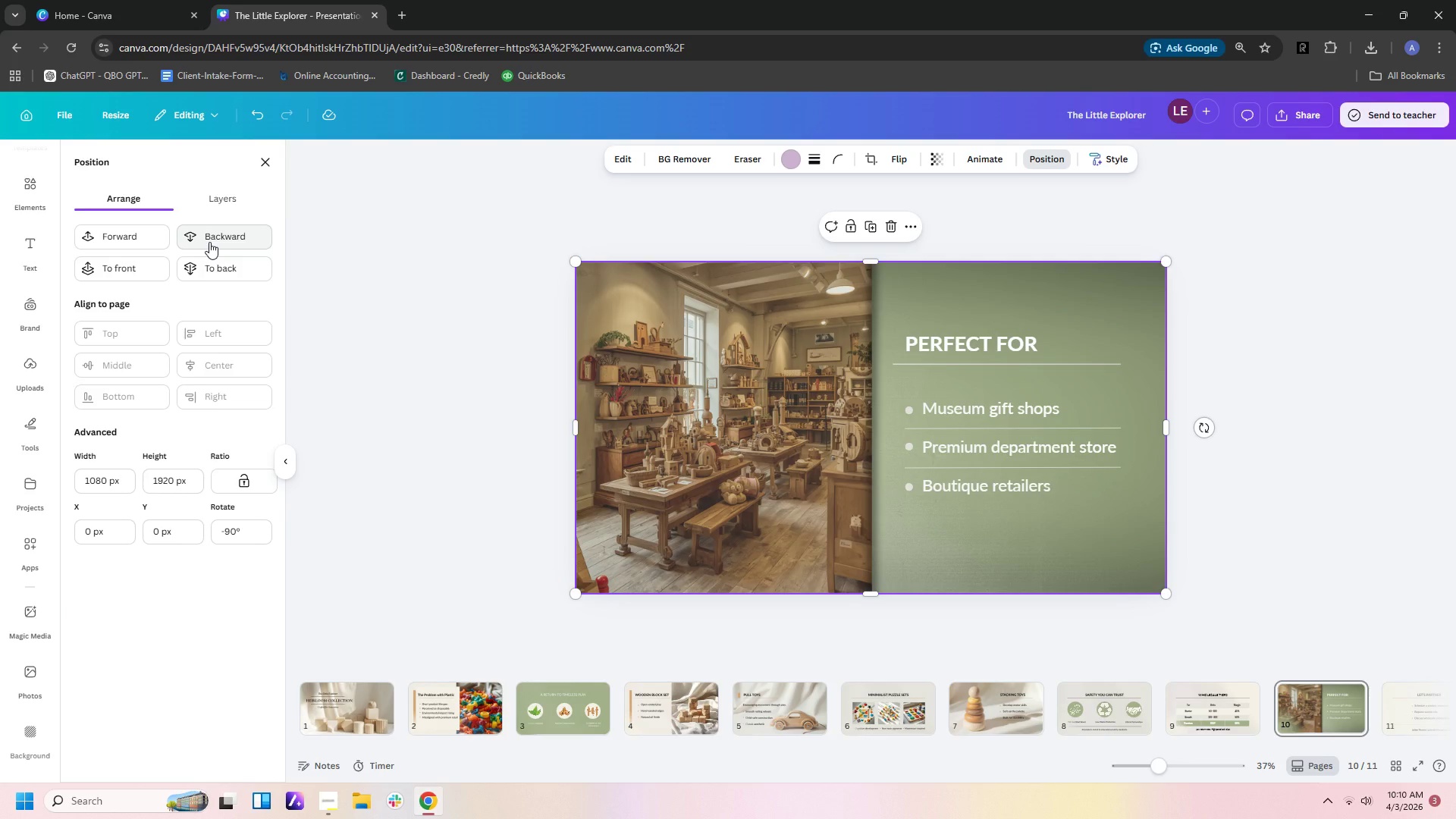 
left_click([209, 242])
 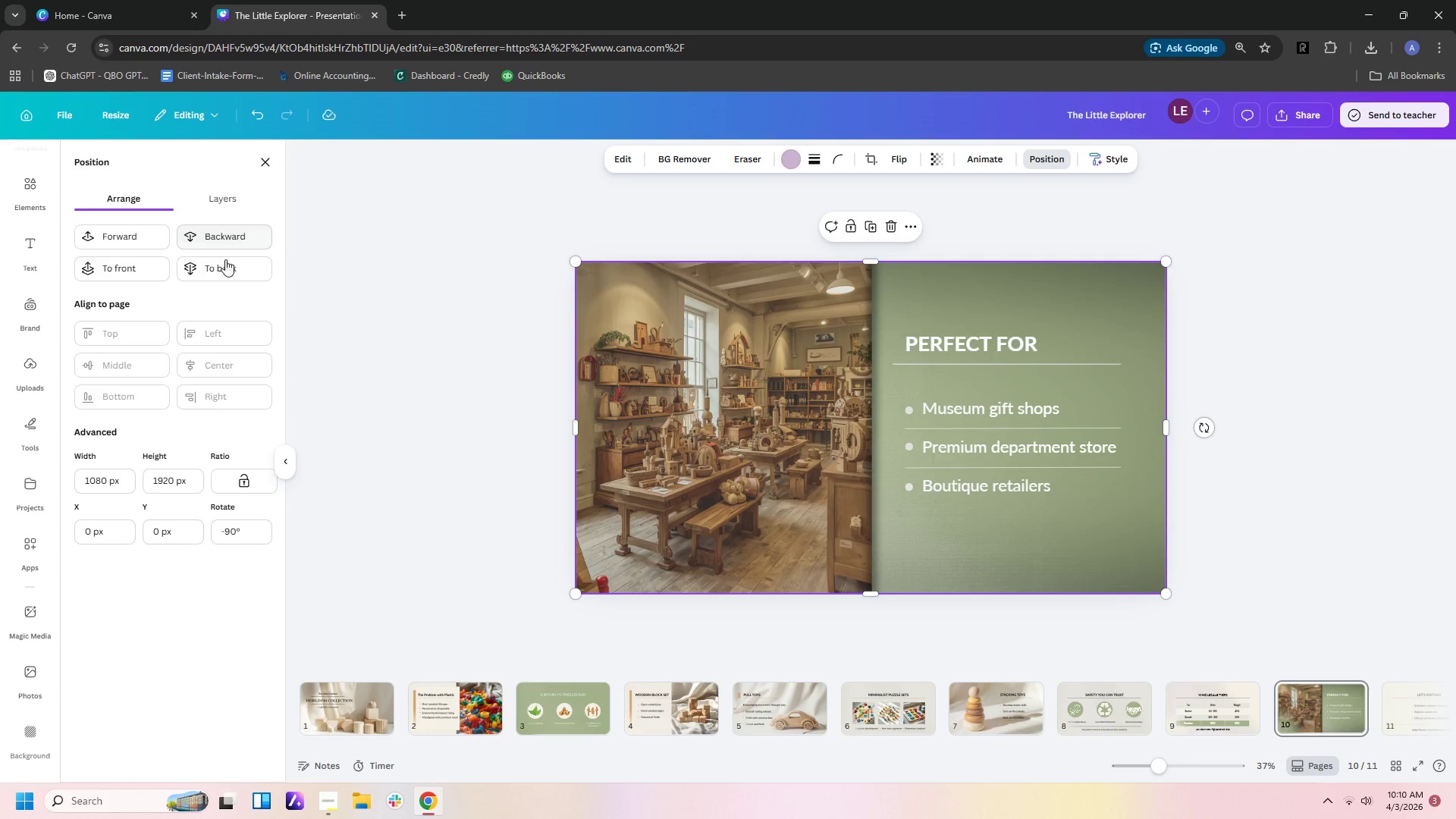 
left_click([230, 263])
 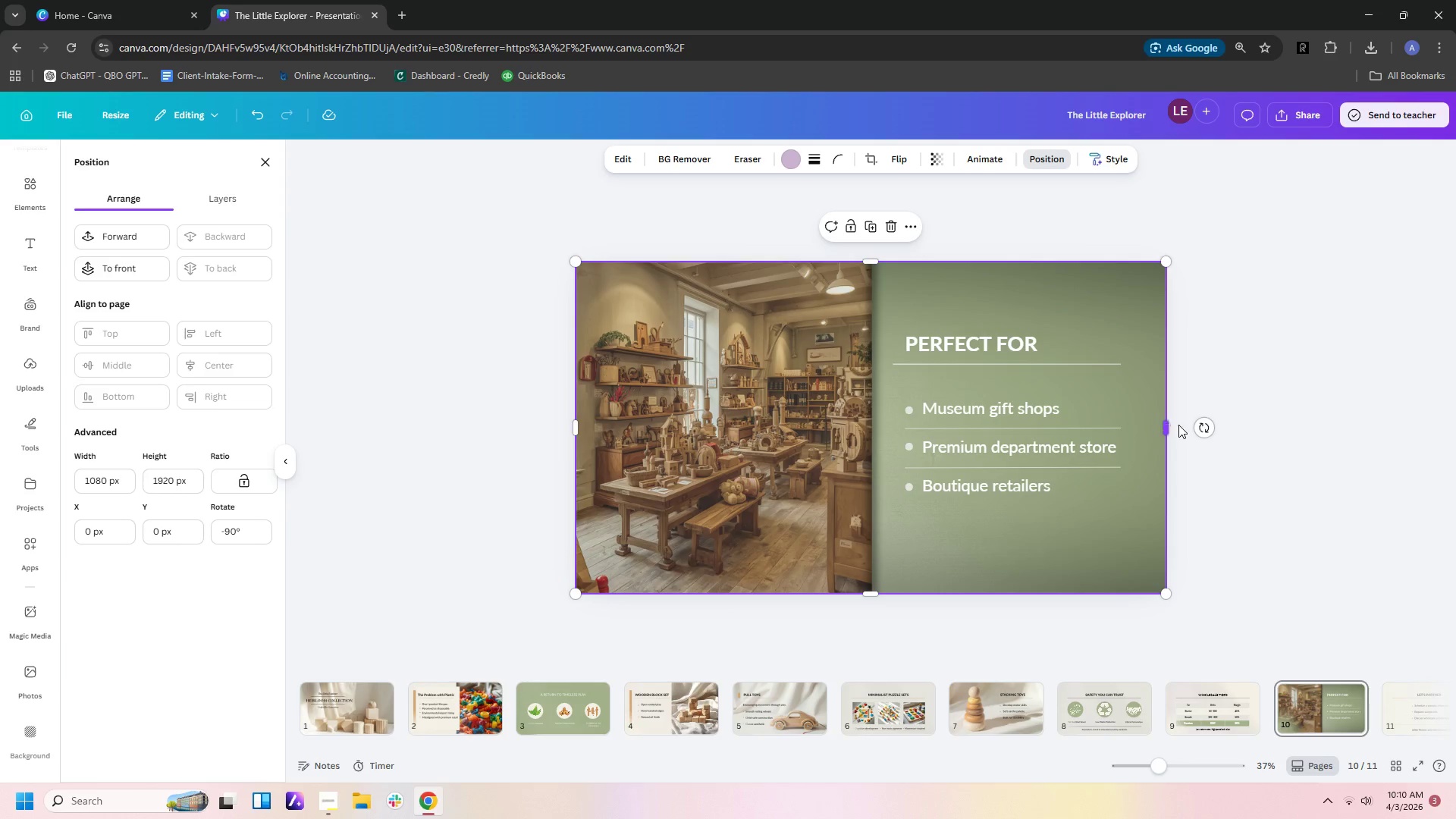 
left_click([1263, 428])
 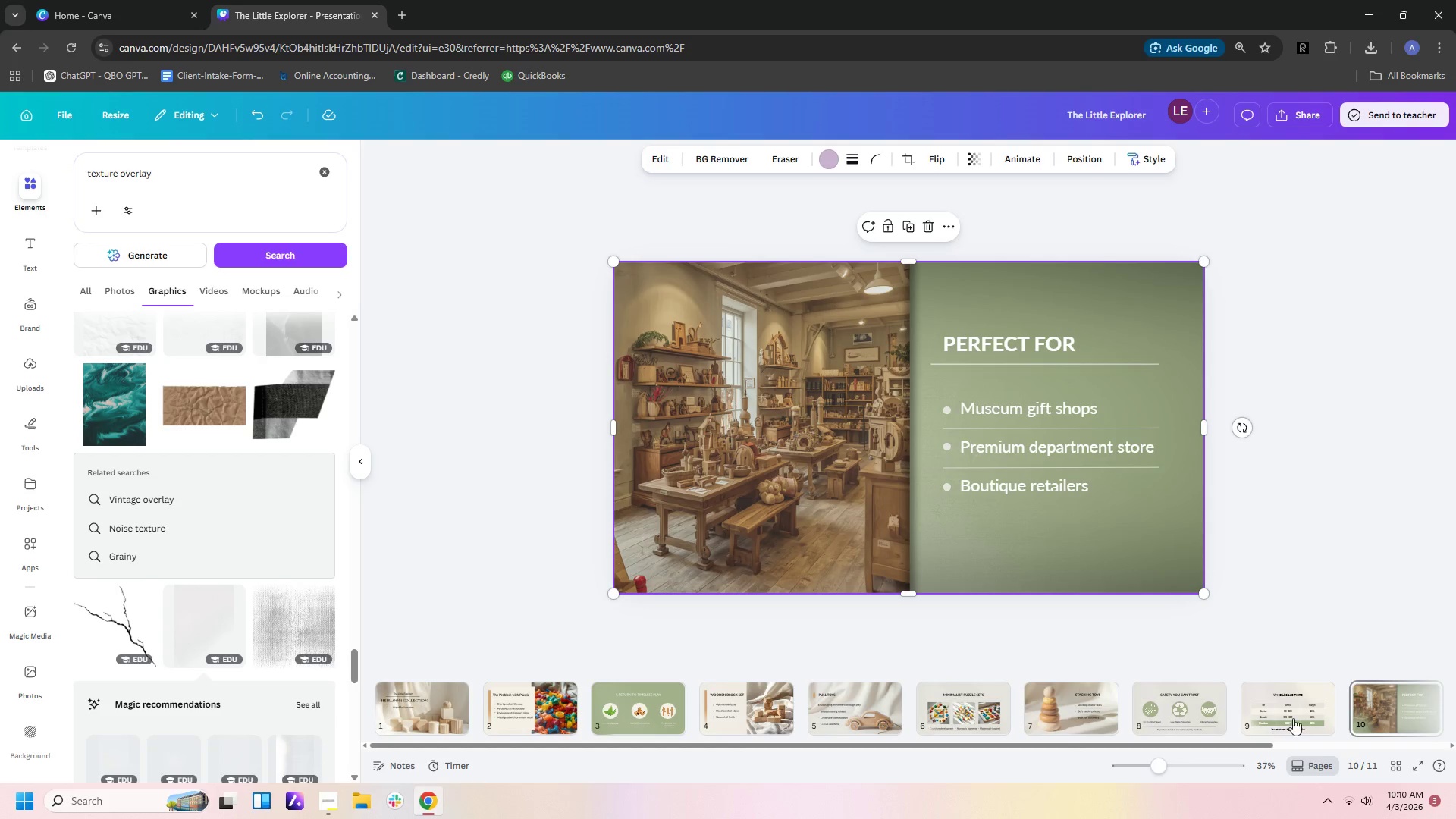 
left_click([1371, 701])
 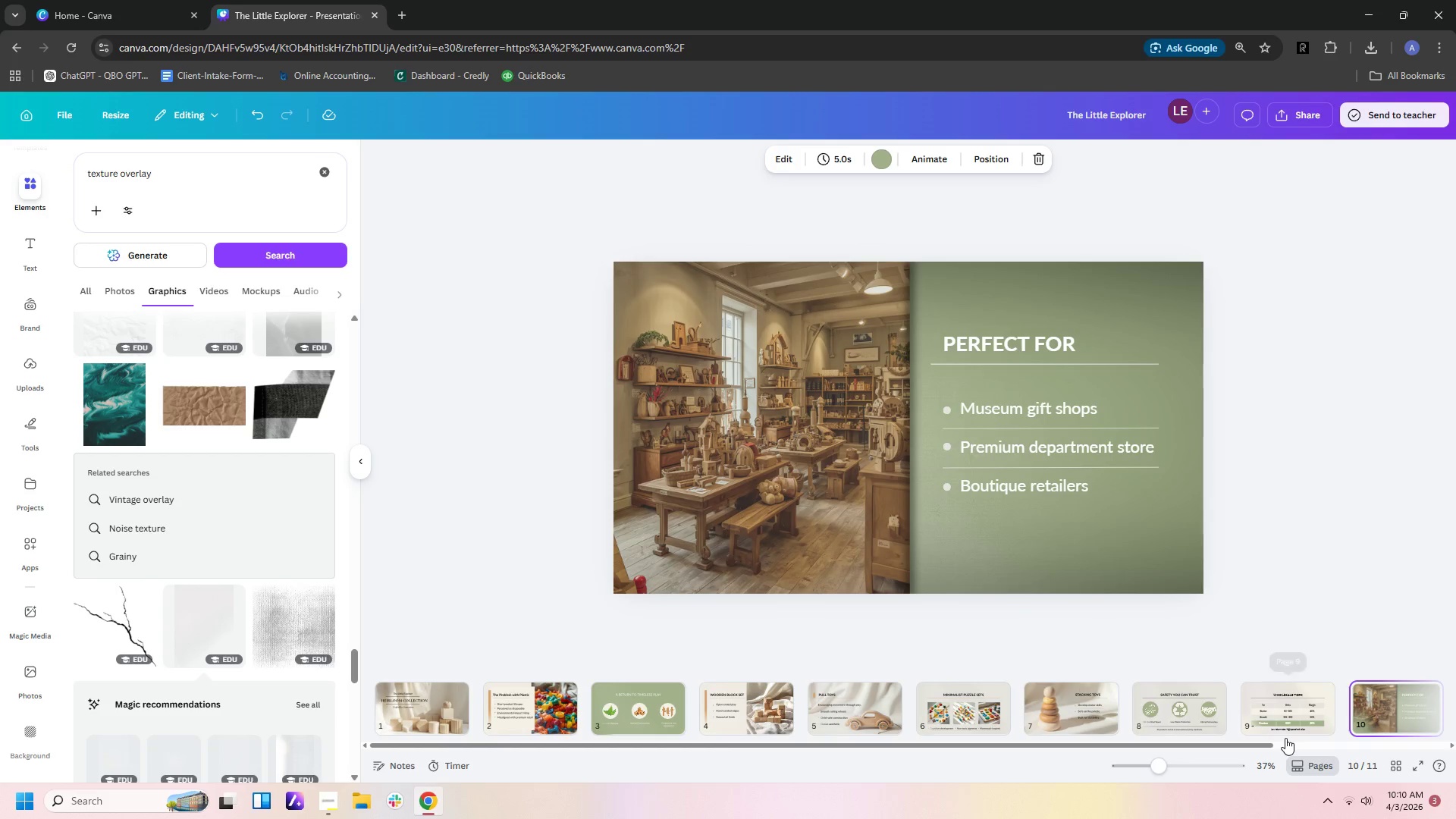 
left_click_drag(start_coordinate=[1257, 745], to_coordinate=[1398, 755])
 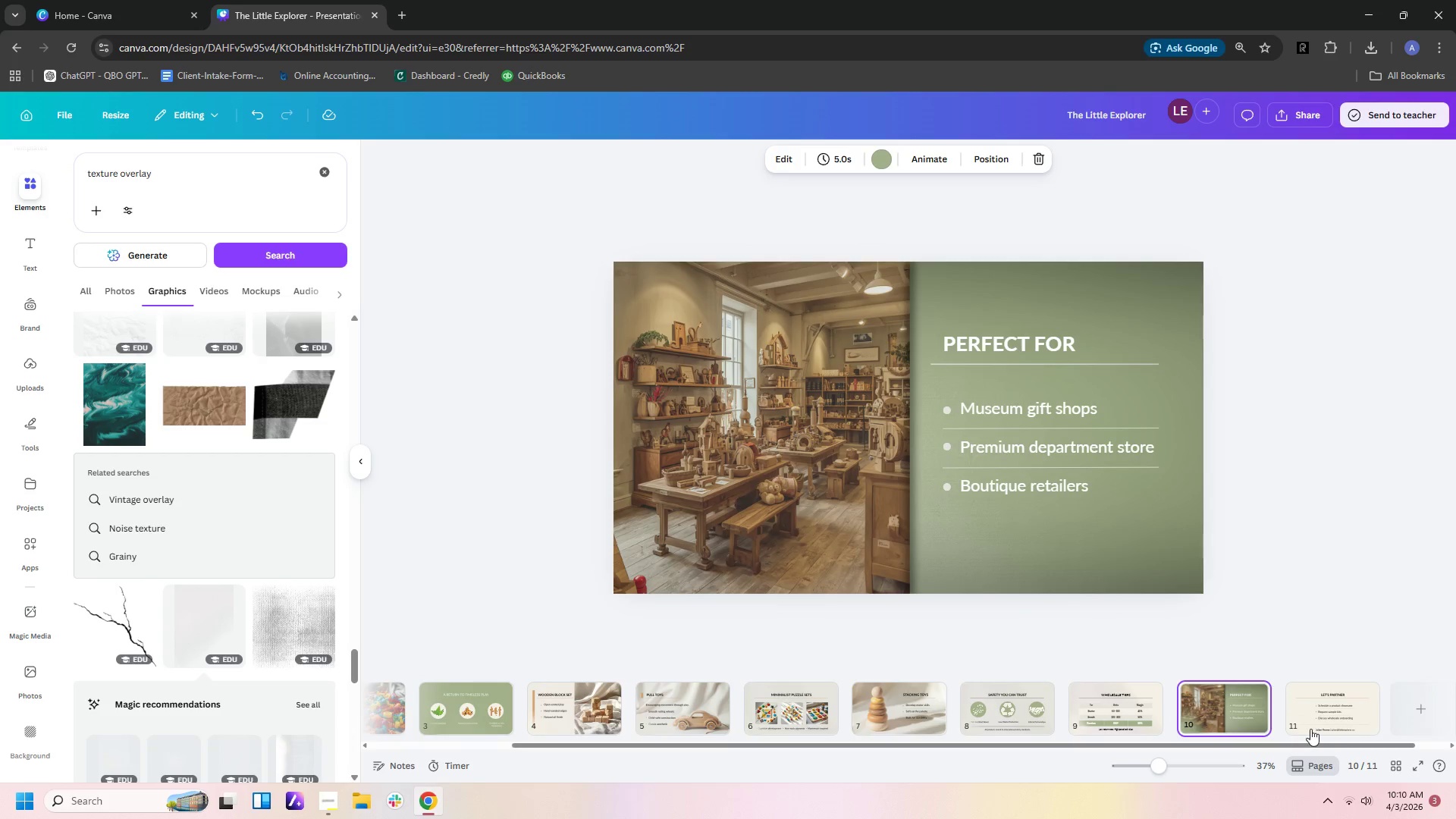 
left_click([1310, 729])
 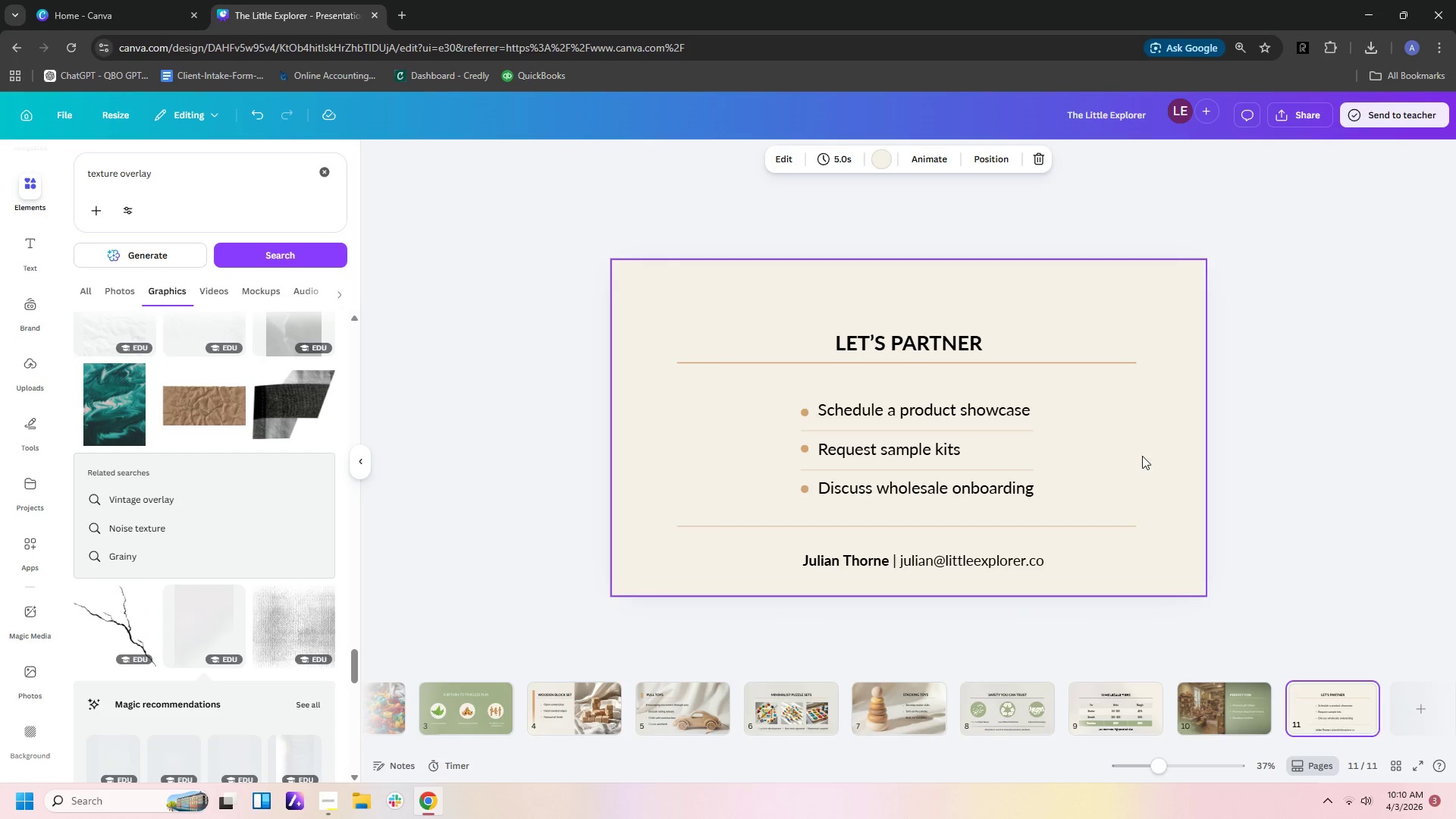 
left_click([1125, 451])
 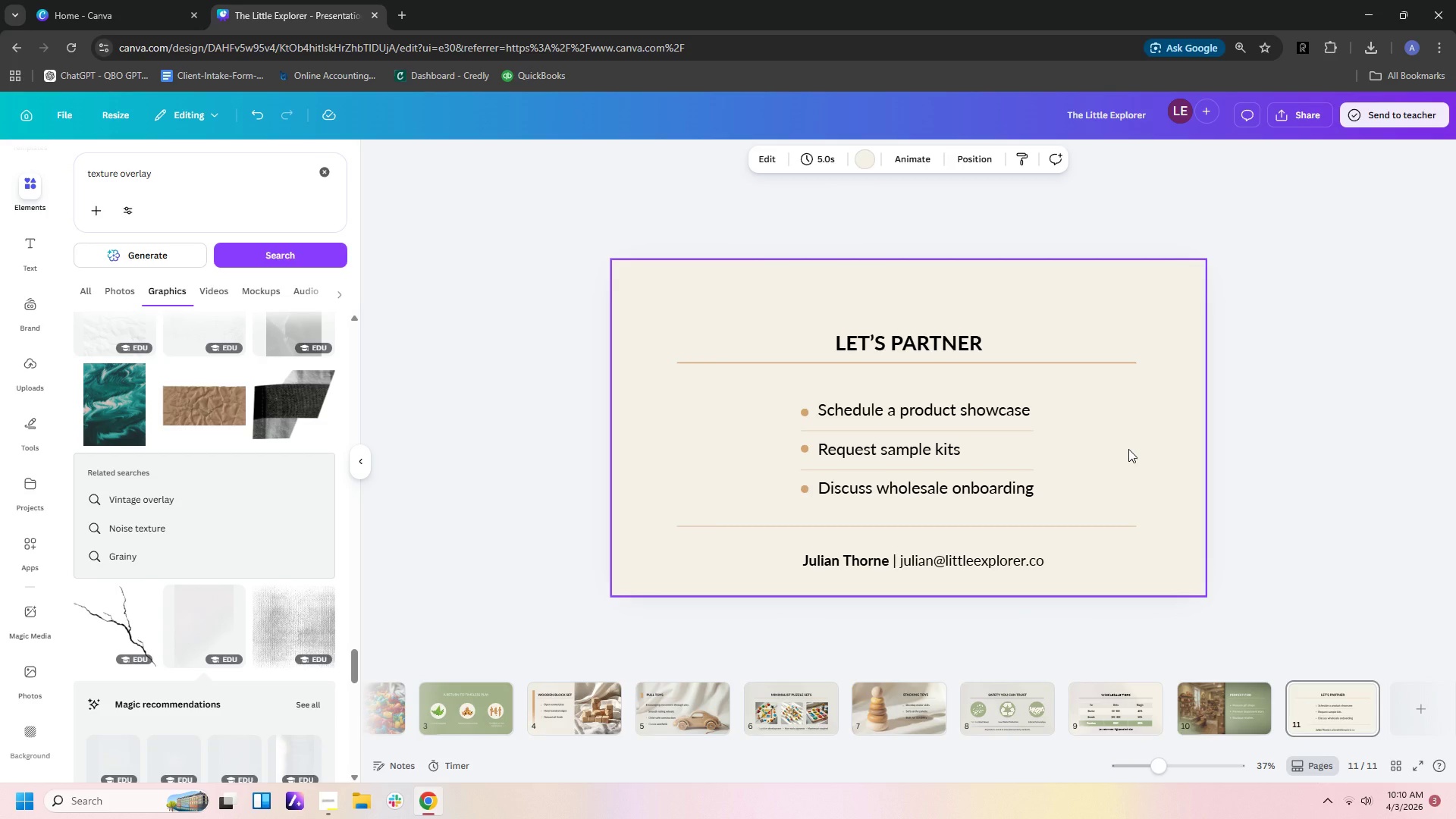 
key(Control+V)
 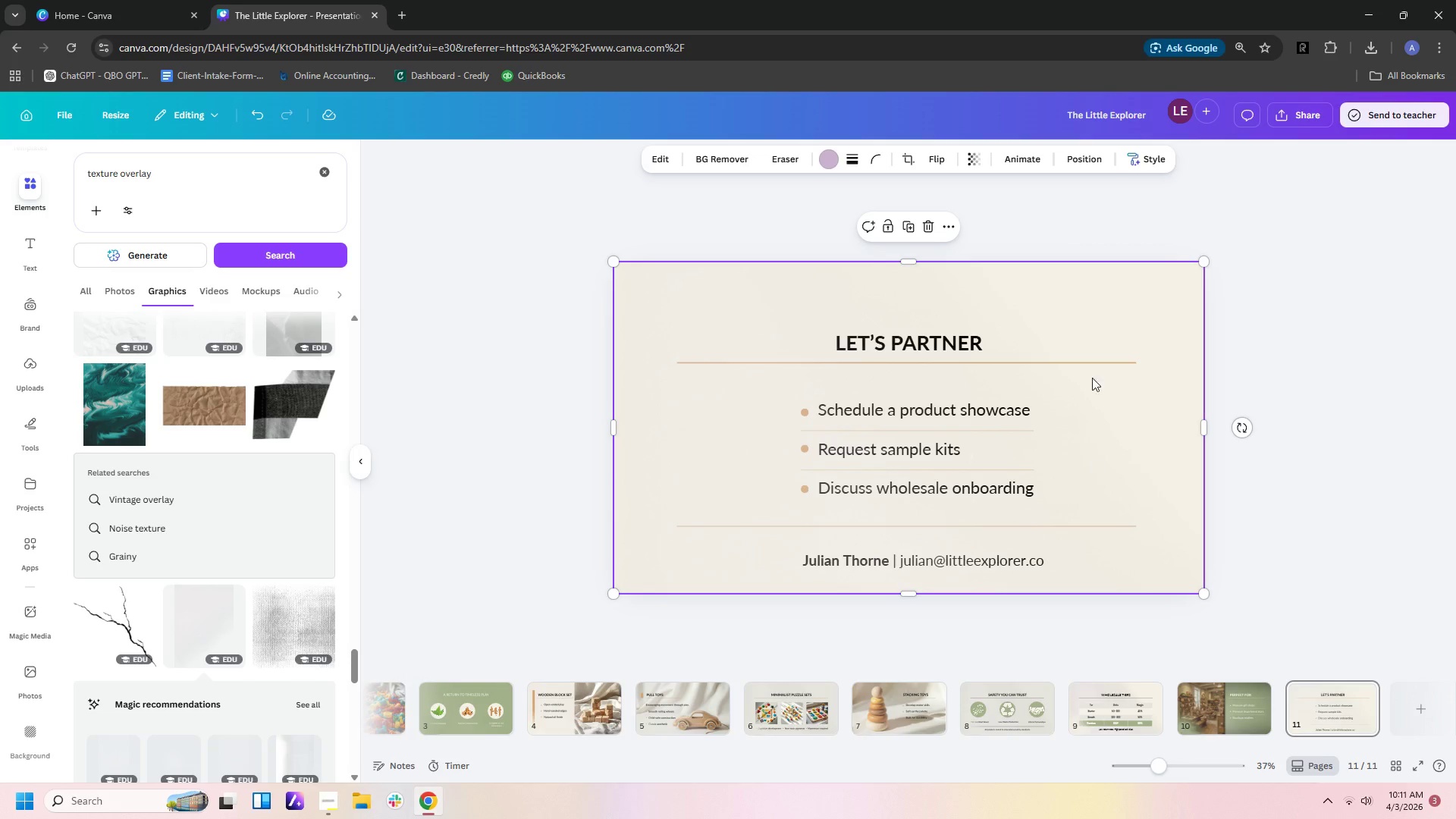 
left_click([977, 152])
 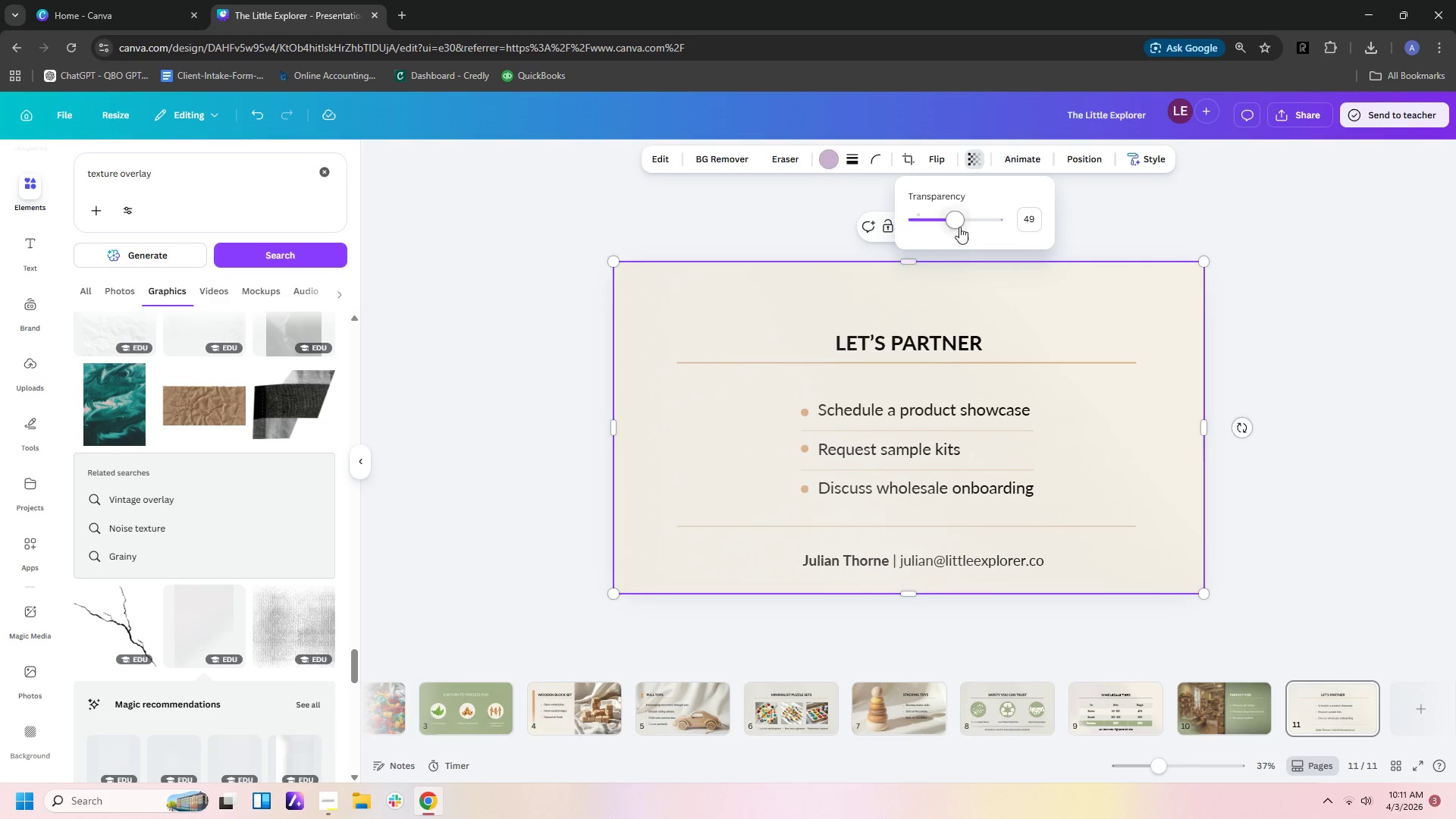 
left_click_drag(start_coordinate=[956, 225], to_coordinate=[1017, 224])
 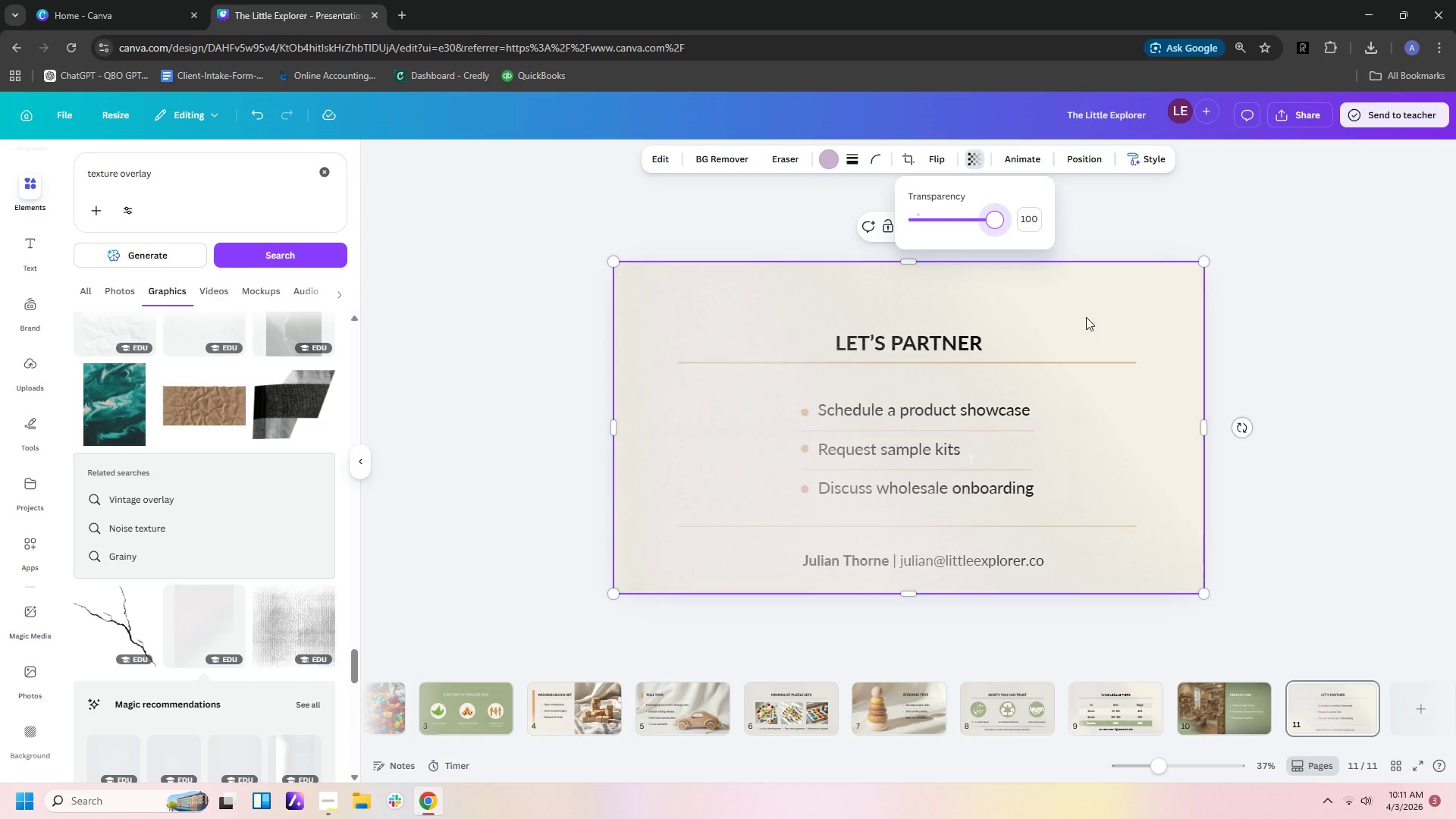 
left_click_drag(start_coordinate=[1086, 317], to_coordinate=[1081, 428])
 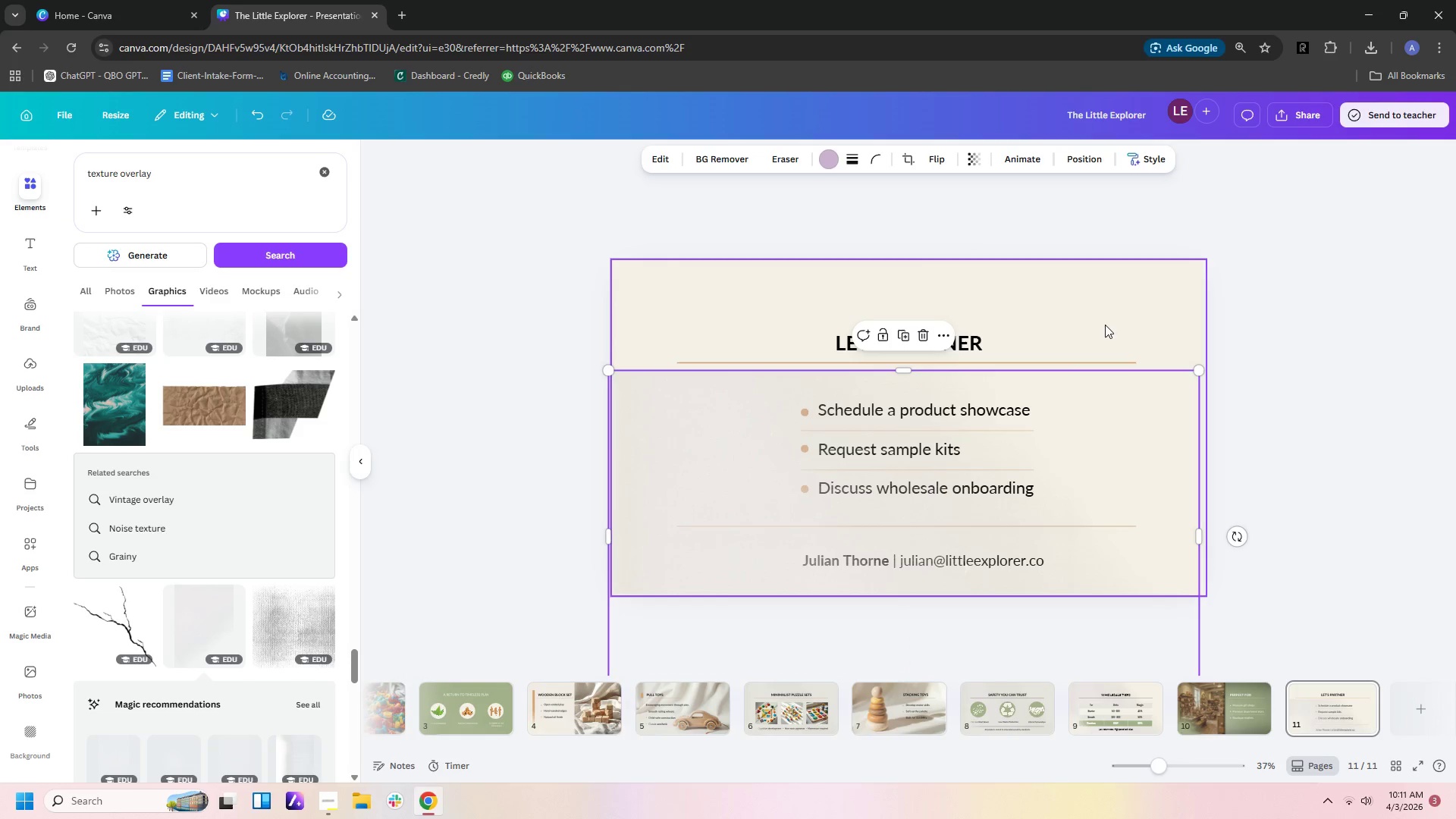 
left_click_drag(start_coordinate=[1105, 325], to_coordinate=[1104, 366])
 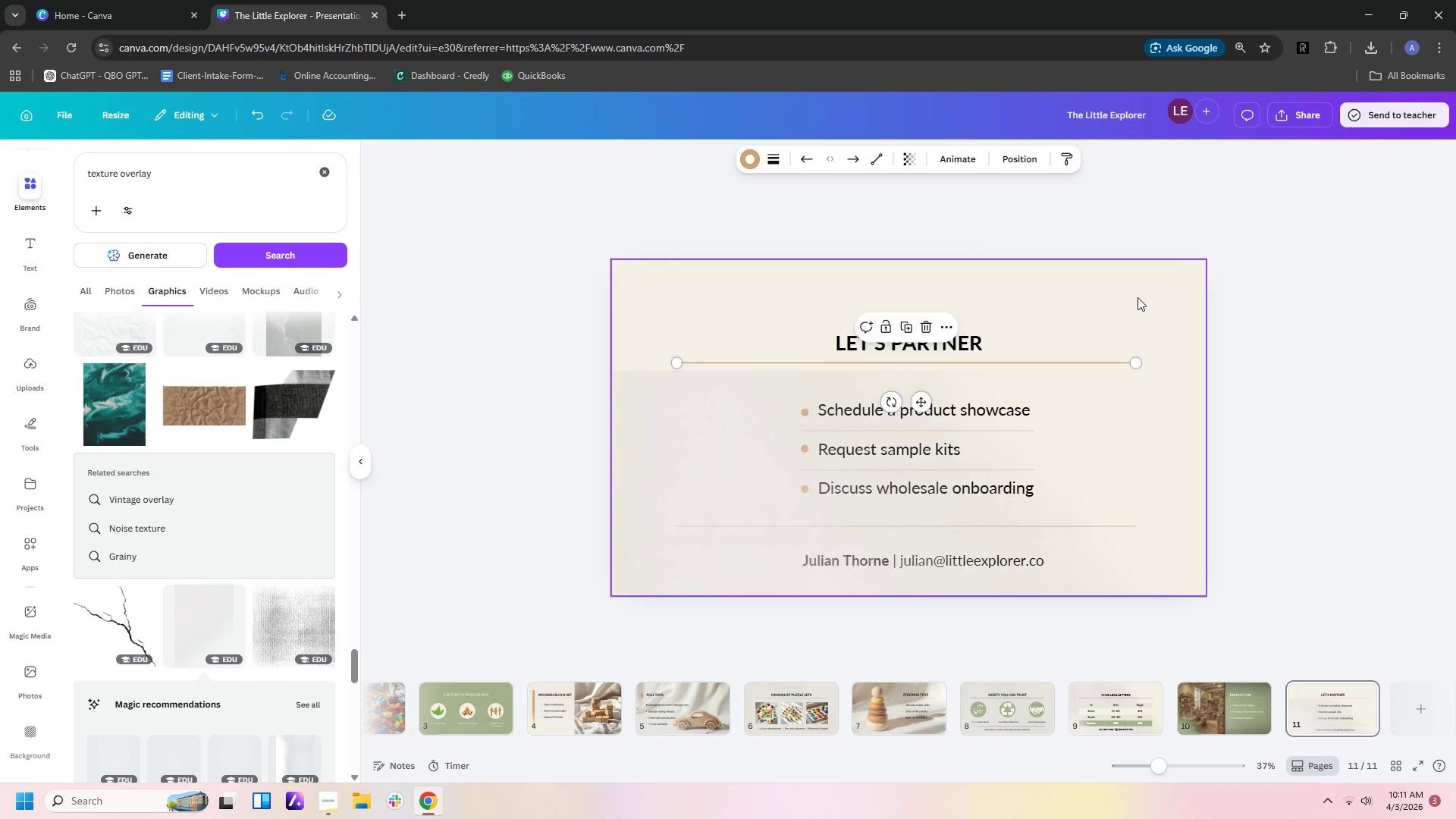 
left_click([1138, 297])
 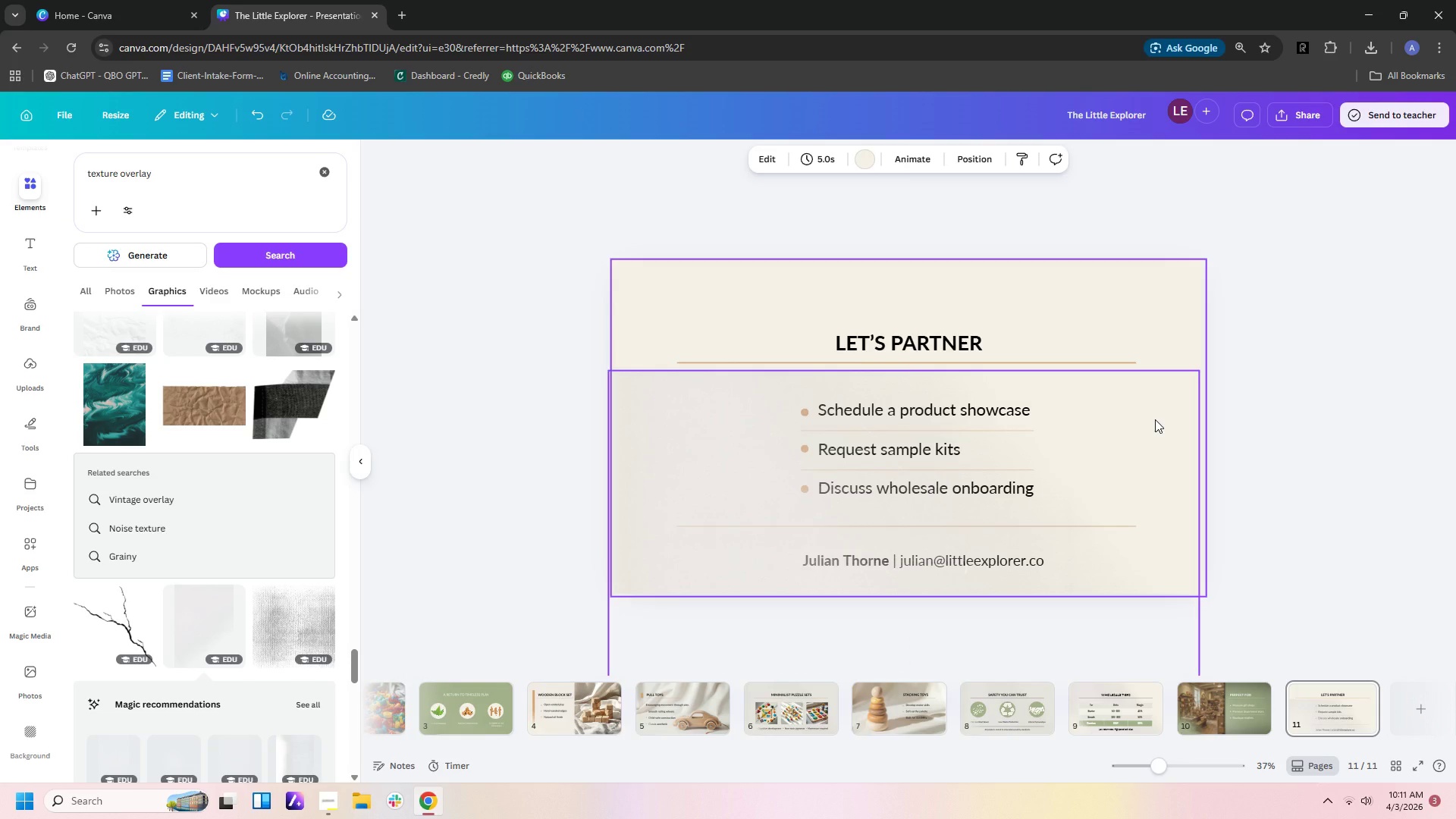 
left_click_drag(start_coordinate=[1155, 419], to_coordinate=[1162, 312])
 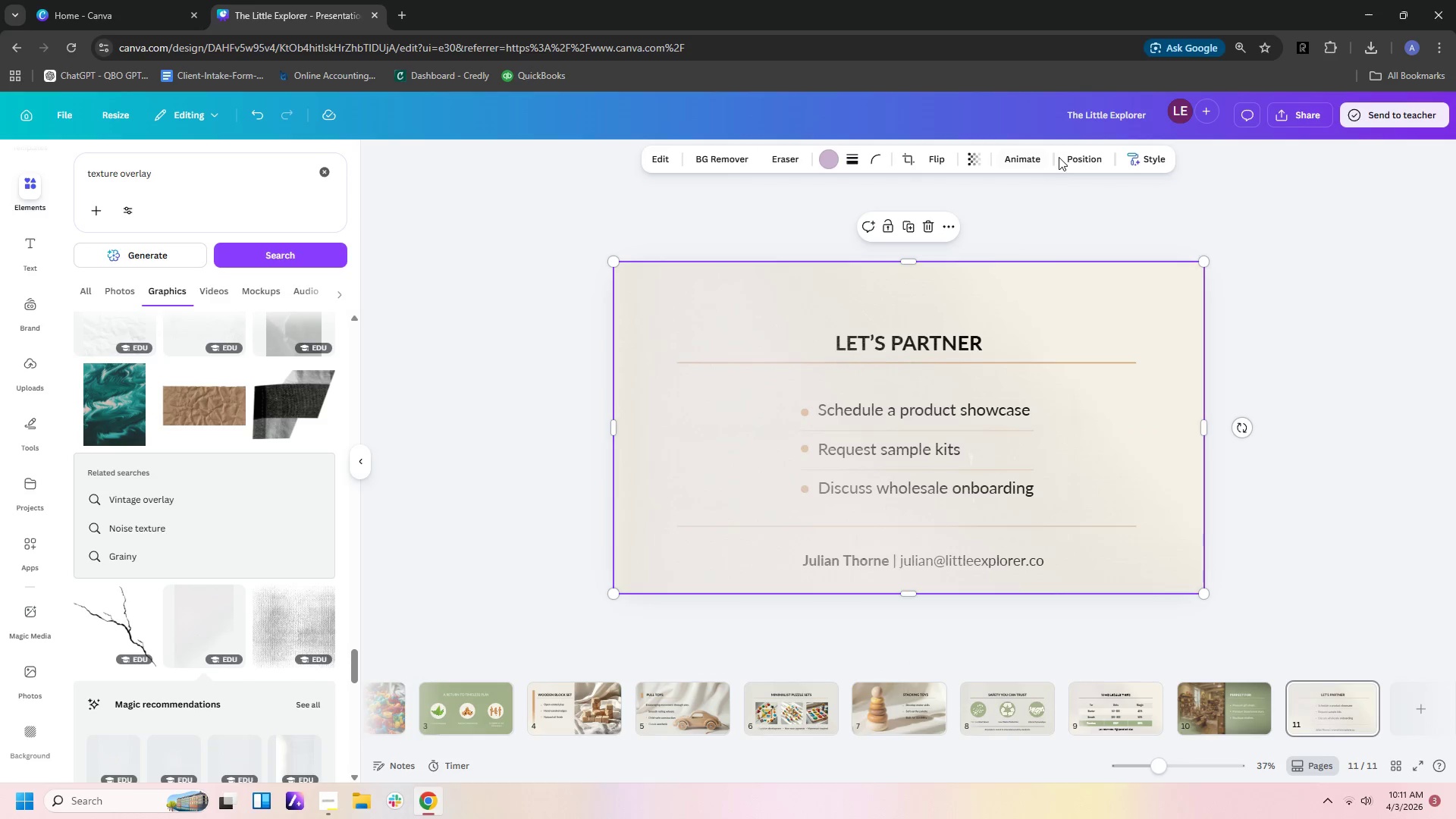 
left_click([1068, 158])
 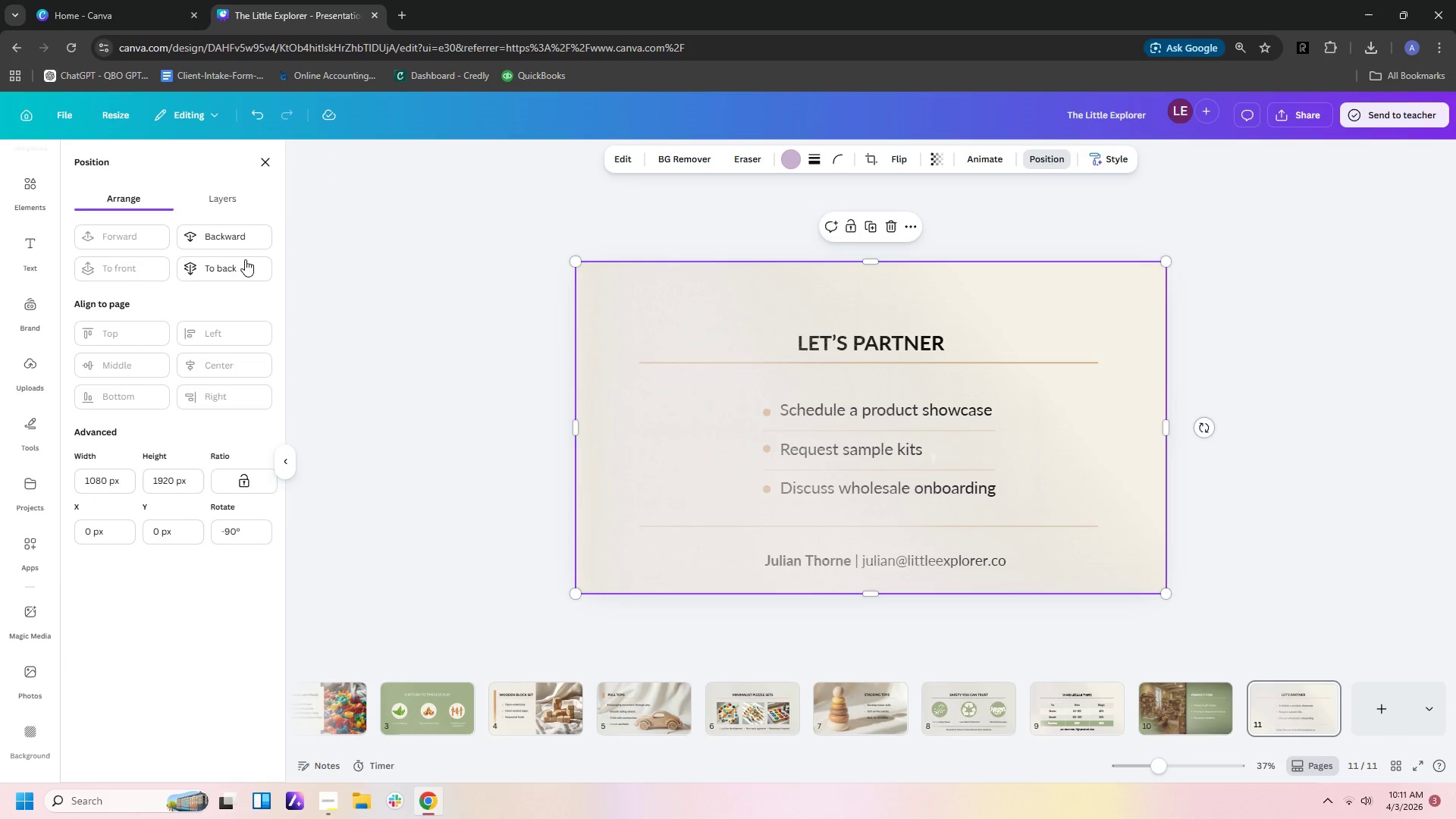 
left_click([245, 266])
 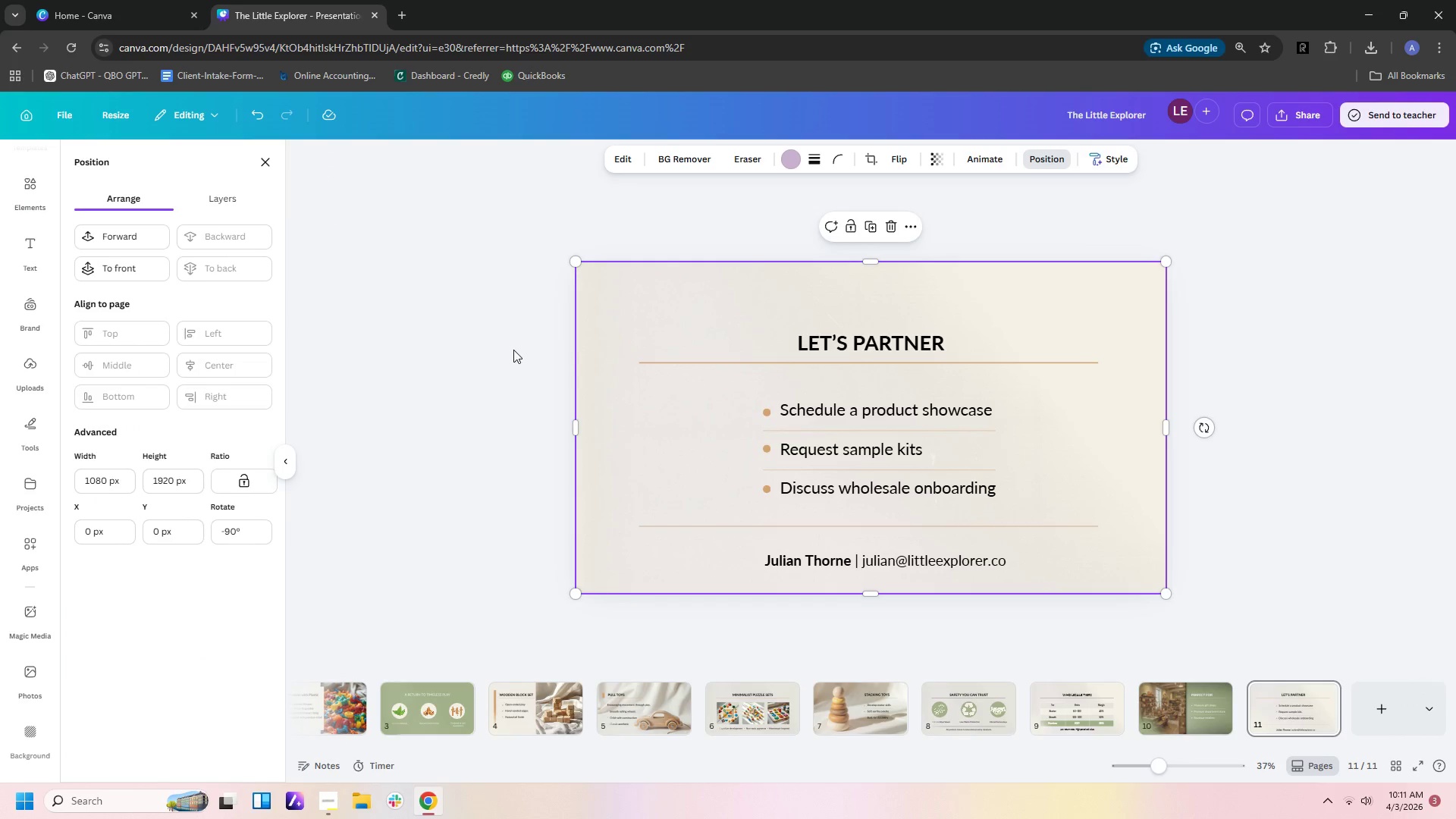 
left_click([533, 372])
 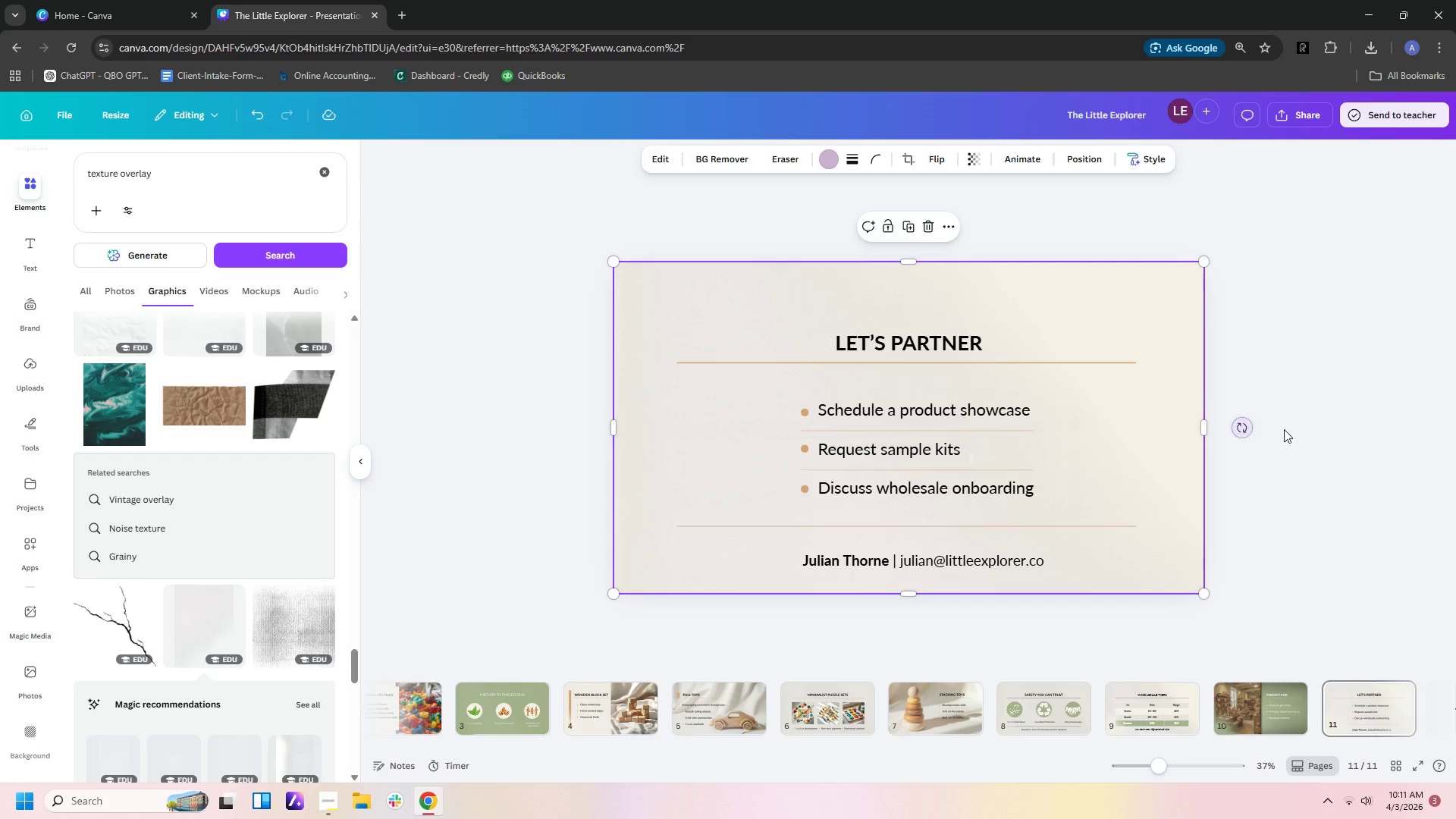 
left_click([1326, 421])
 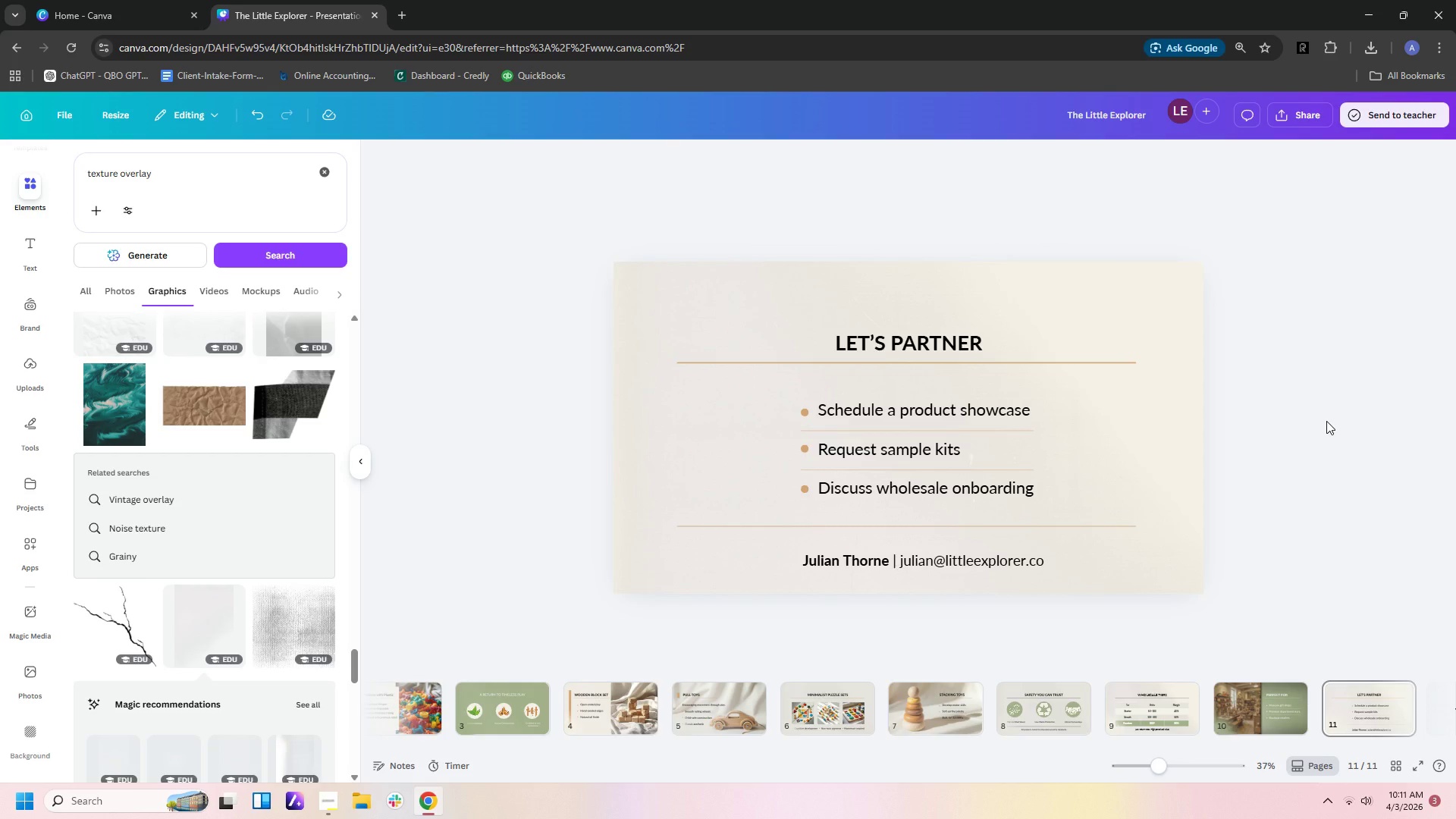 
wait(11.61)
 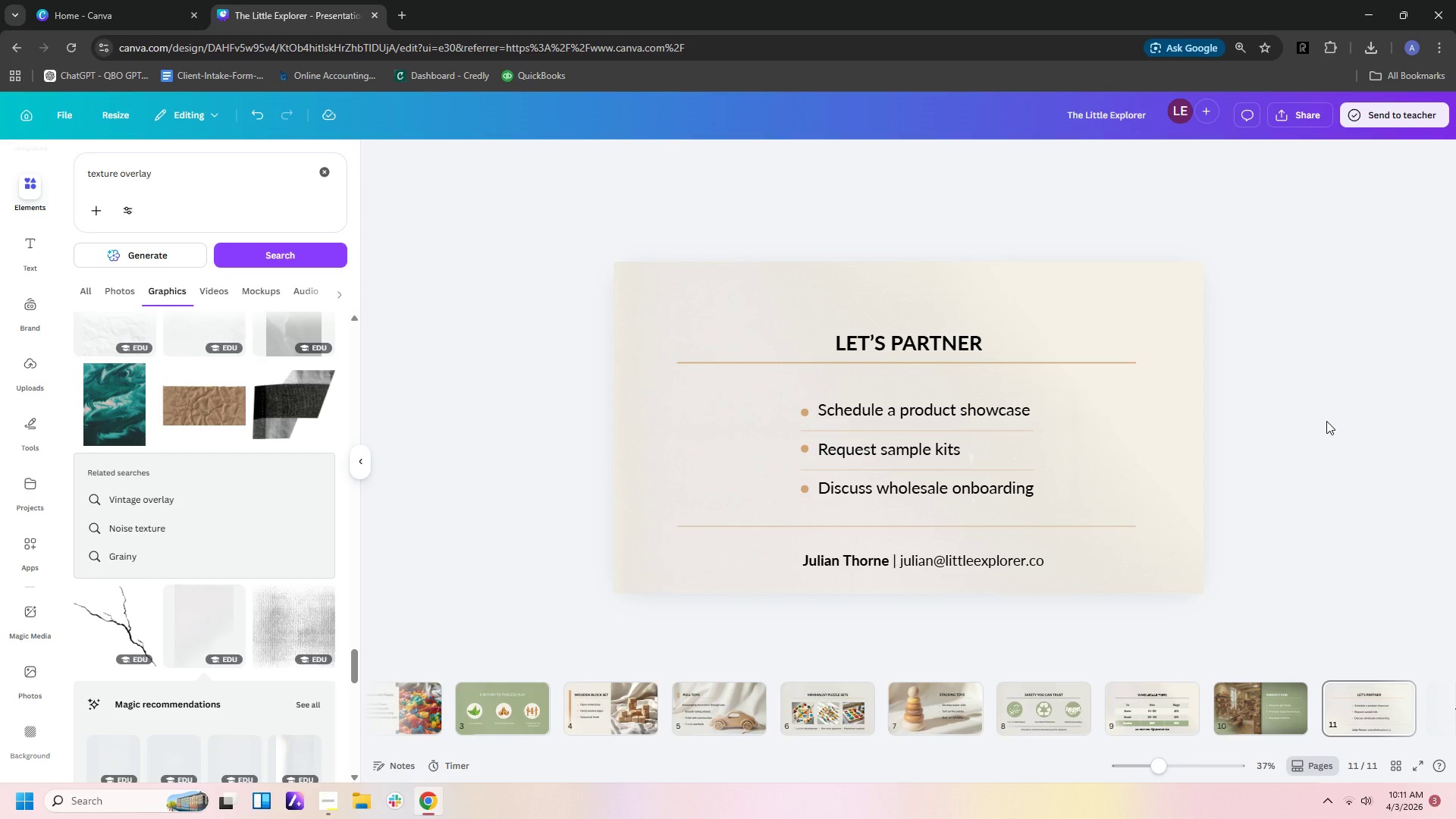 
left_click([1367, 703])
 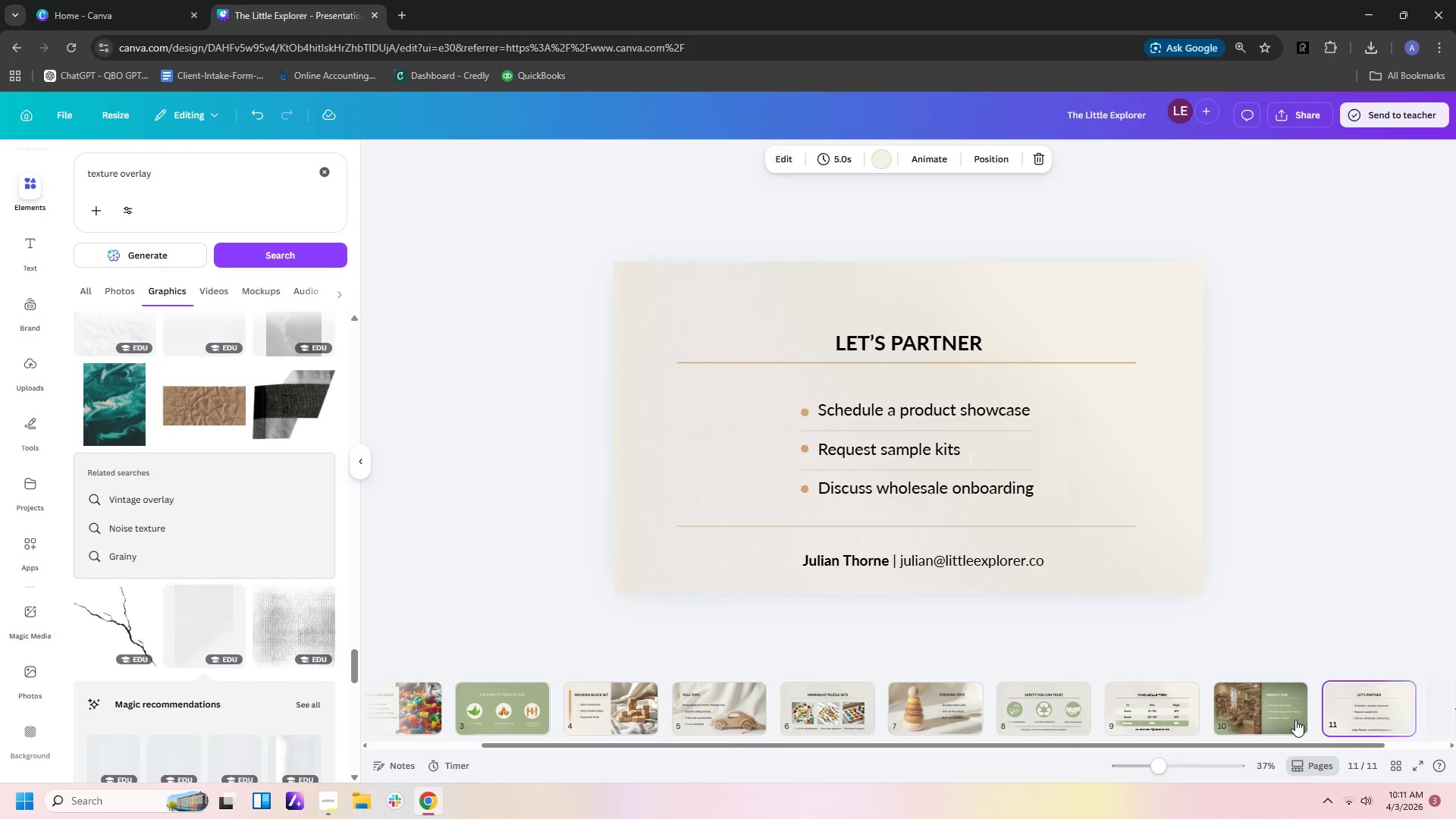 
left_click([1293, 720])
 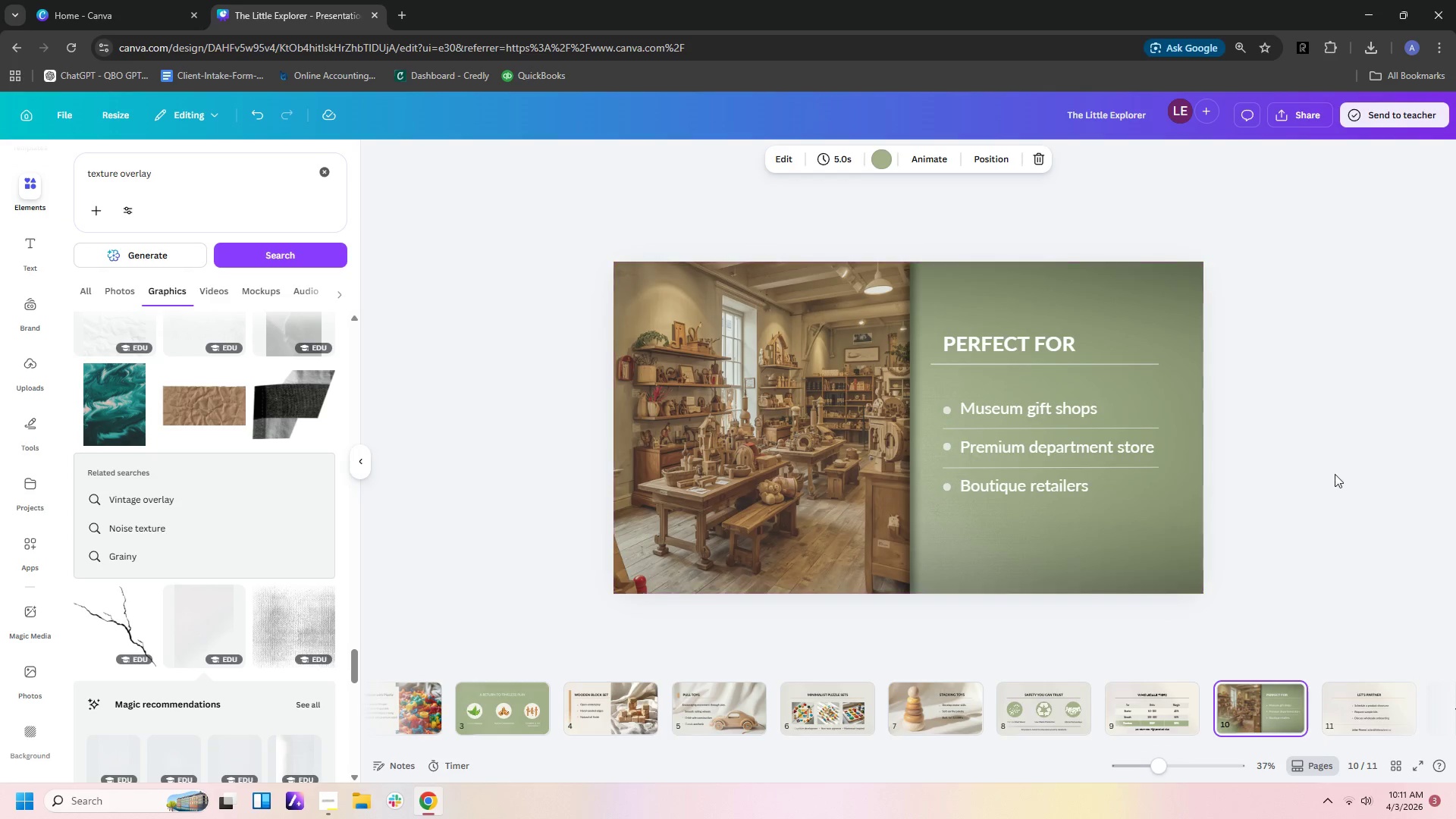 
left_click([1335, 474])
 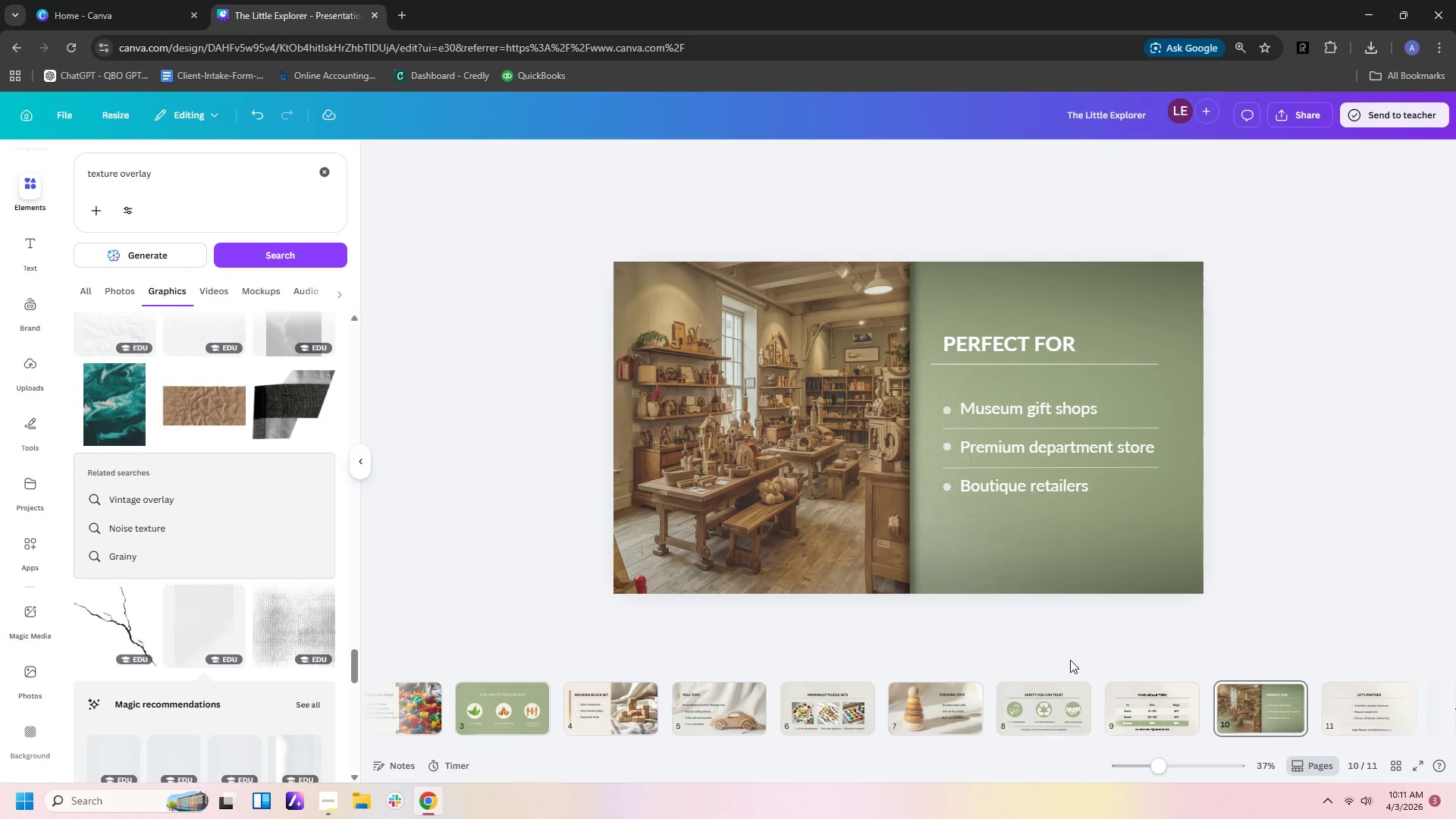 
left_click([1112, 714])
 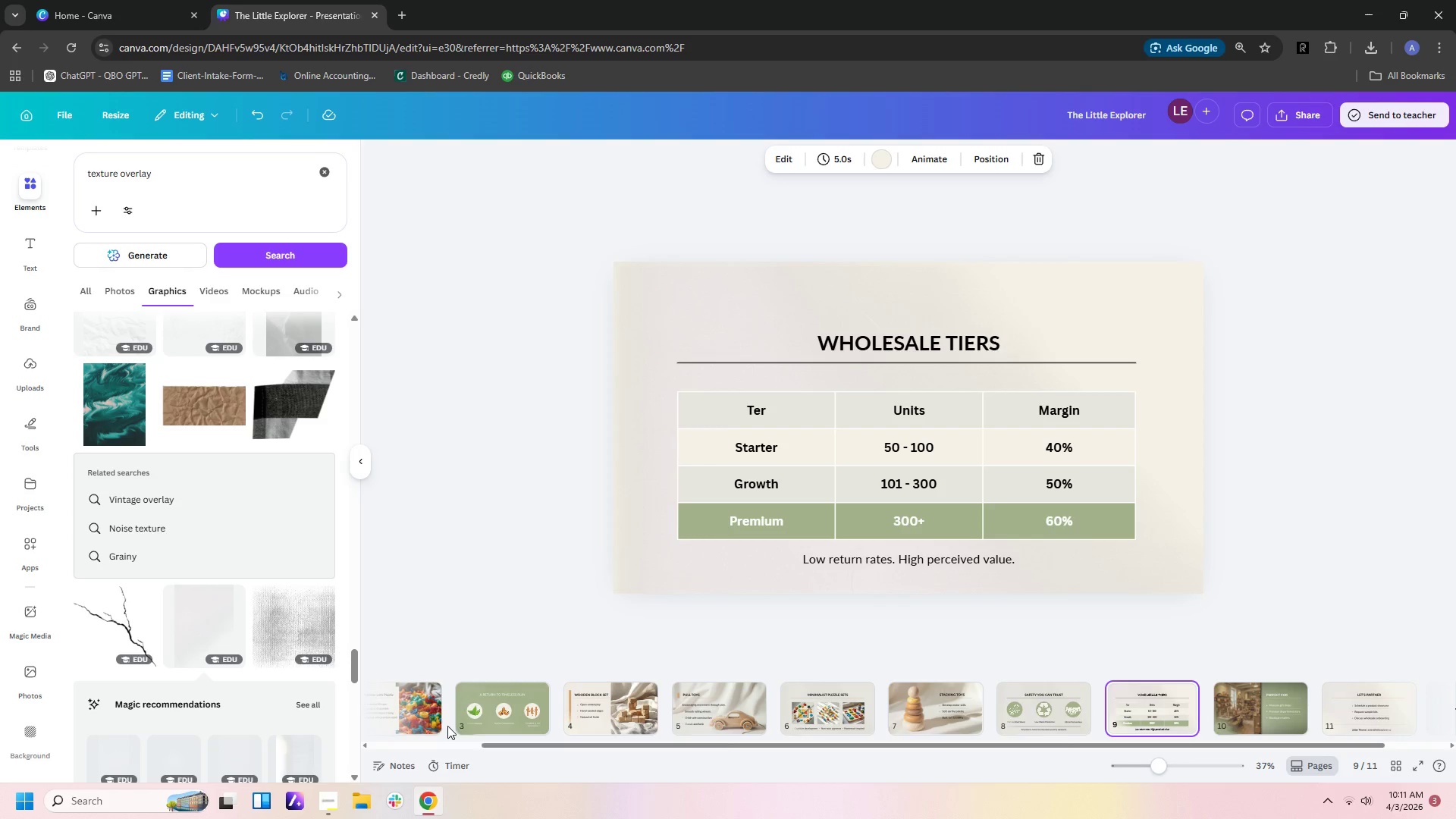 
left_click([430, 722])
 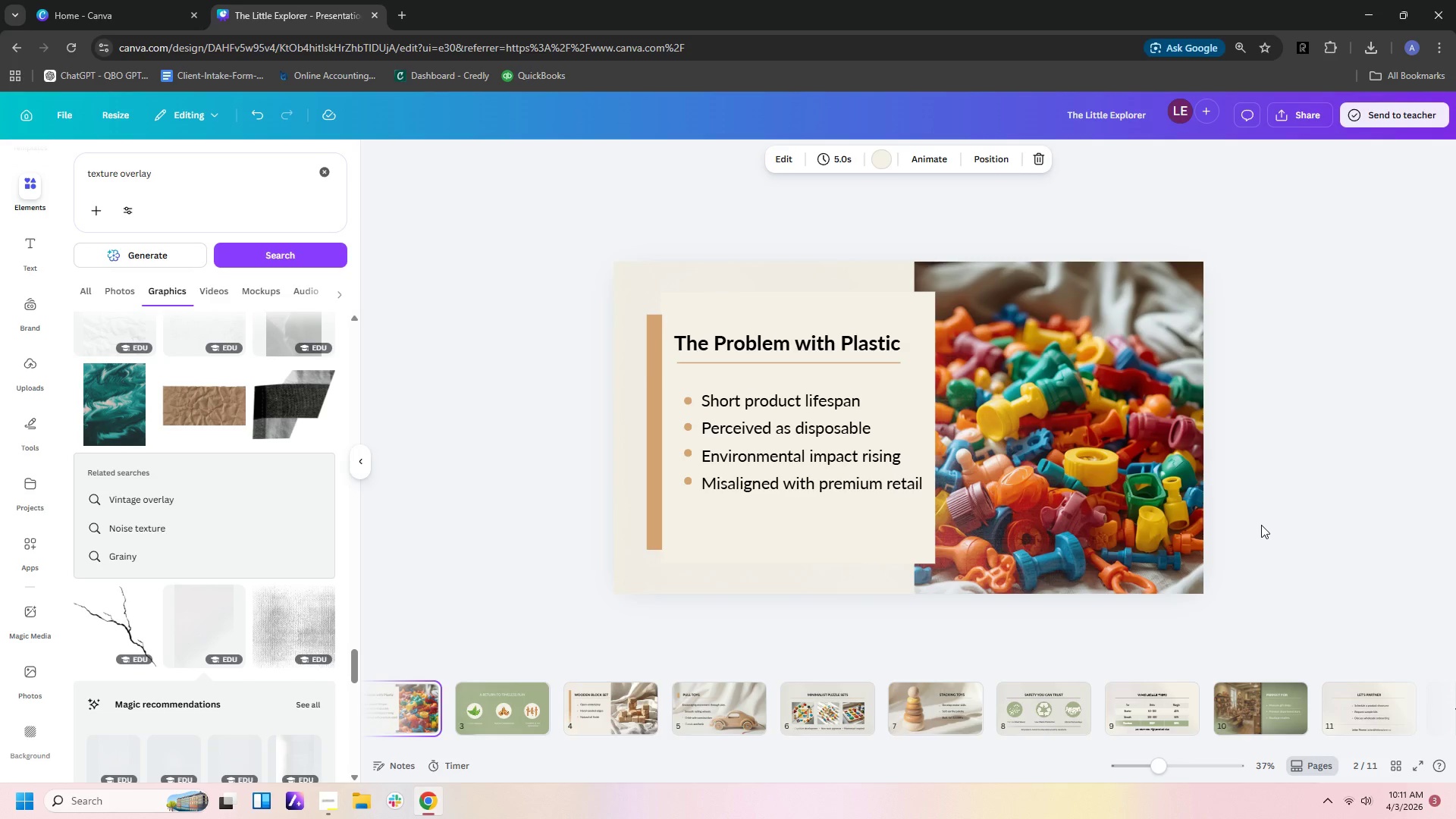 
left_click([1268, 551])
 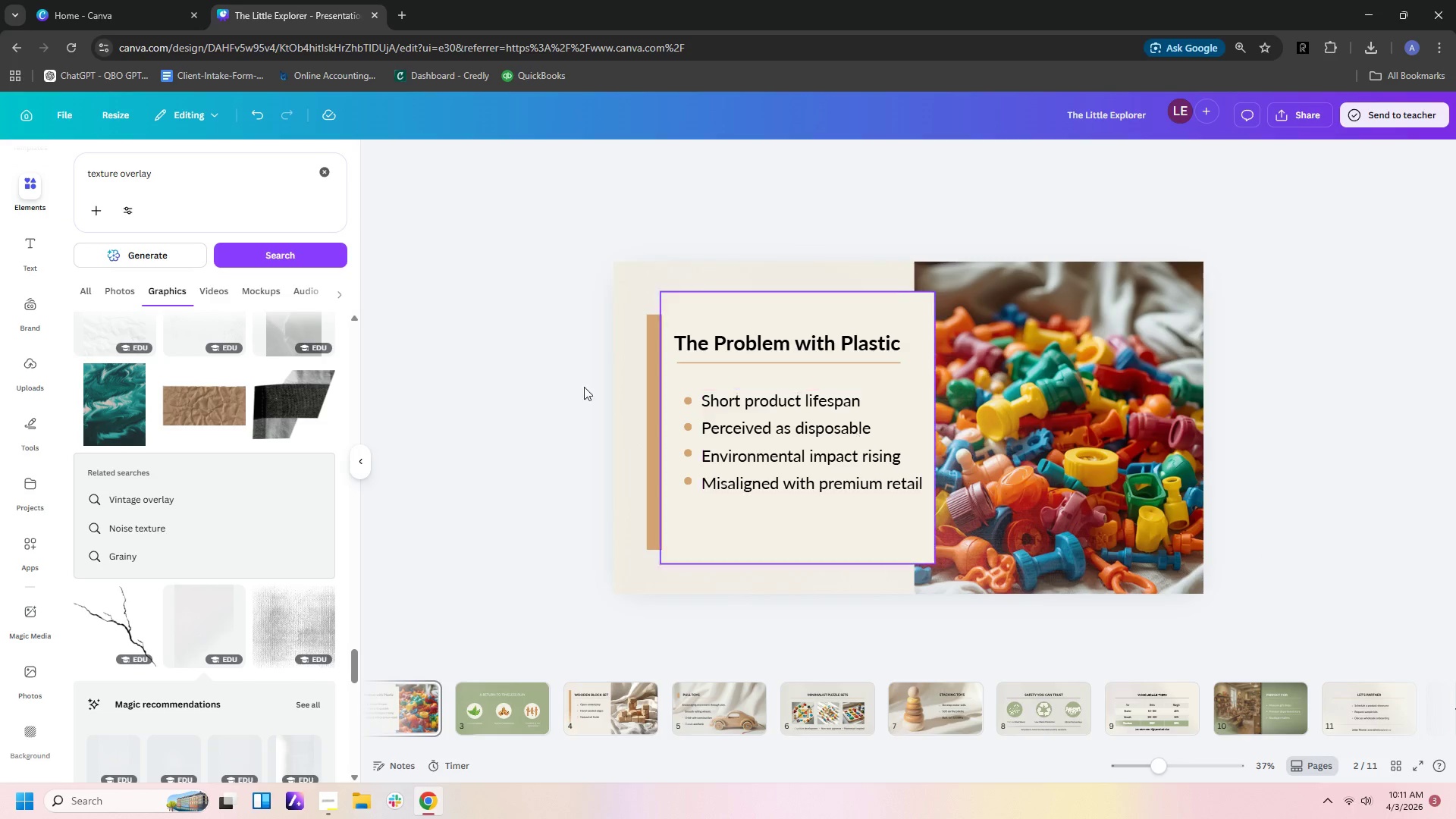 
wait(5.83)
 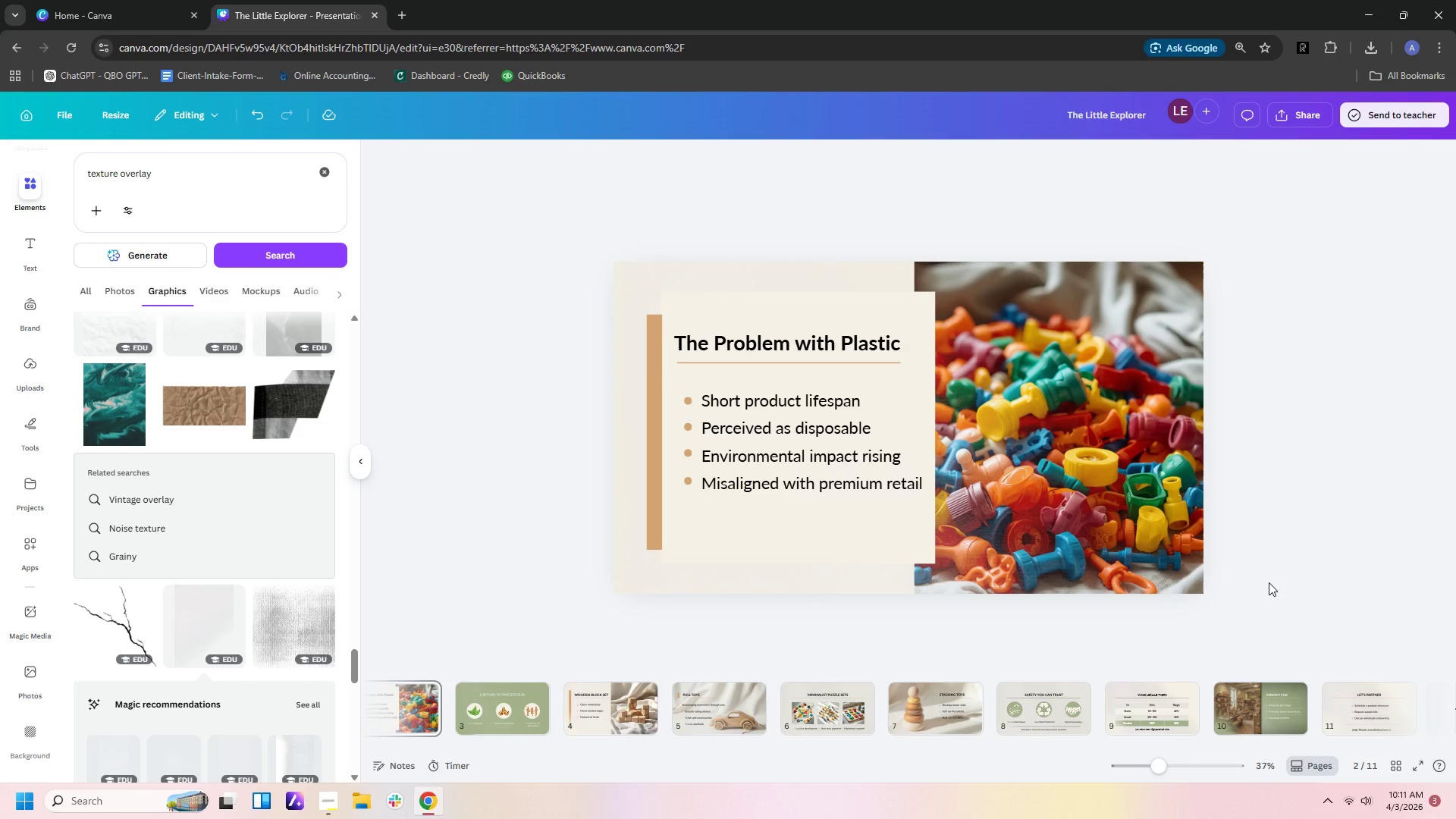 
left_click([503, 714])
 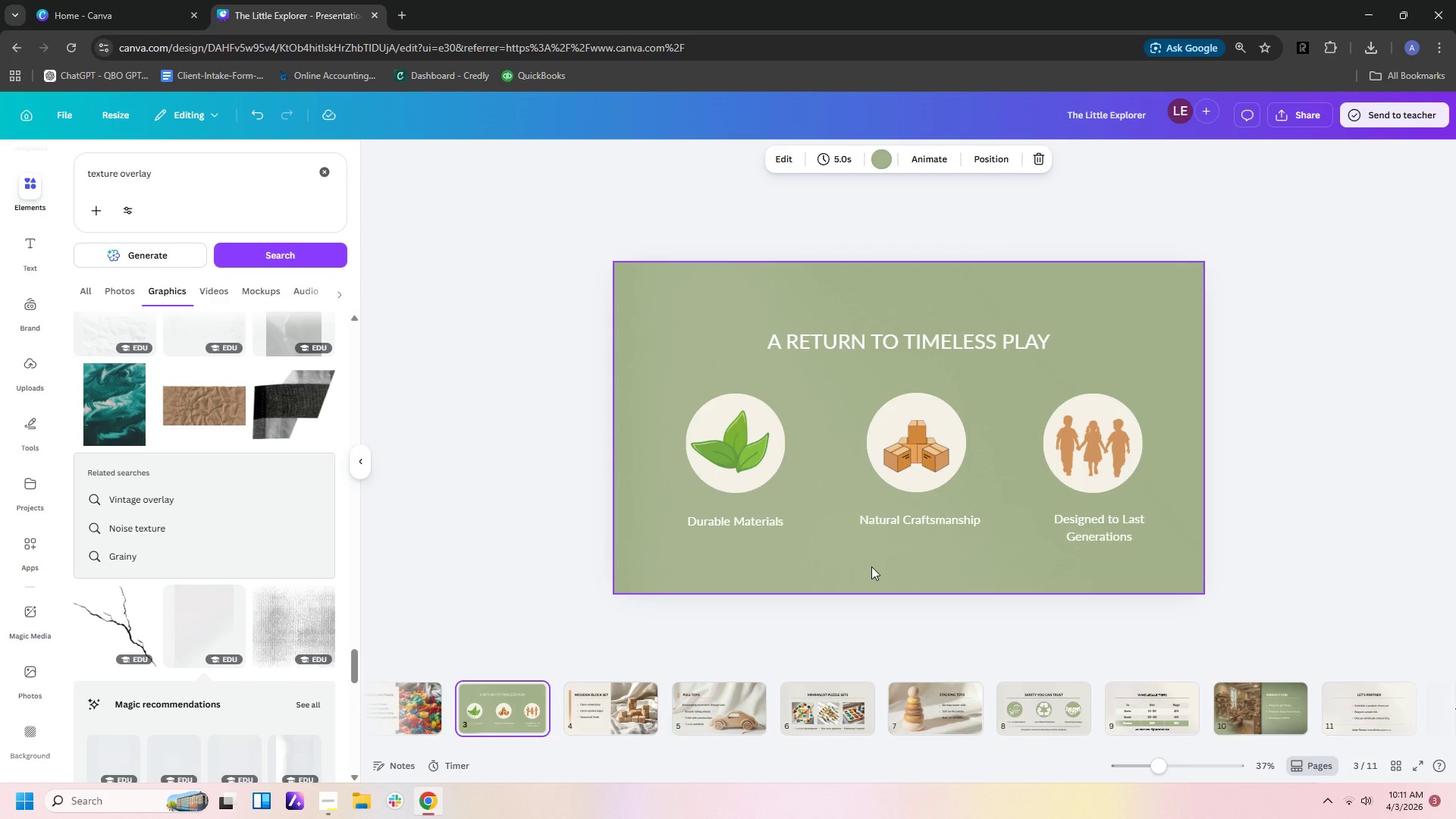 
wait(10.36)
 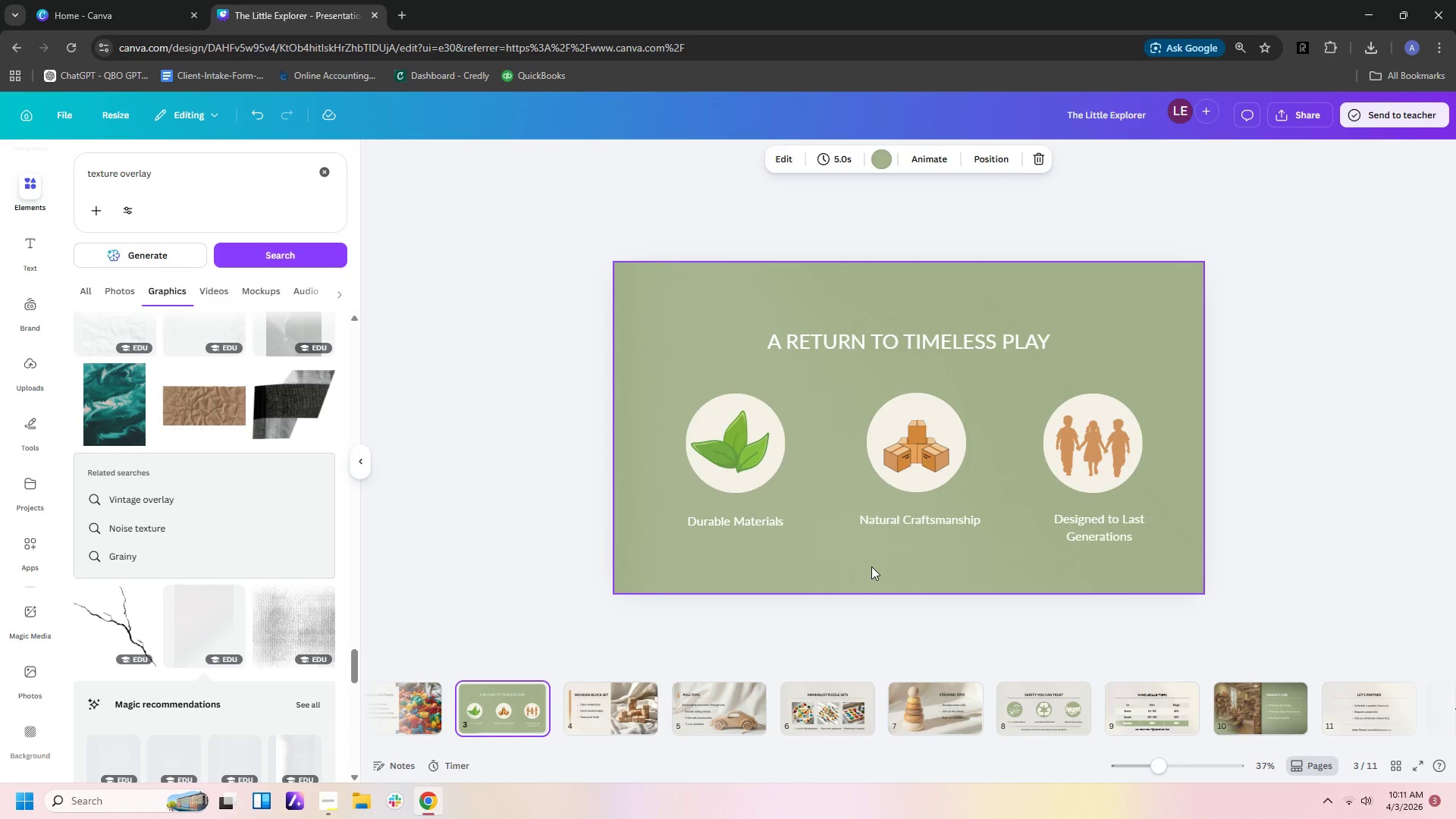 
left_click([1276, 449])
 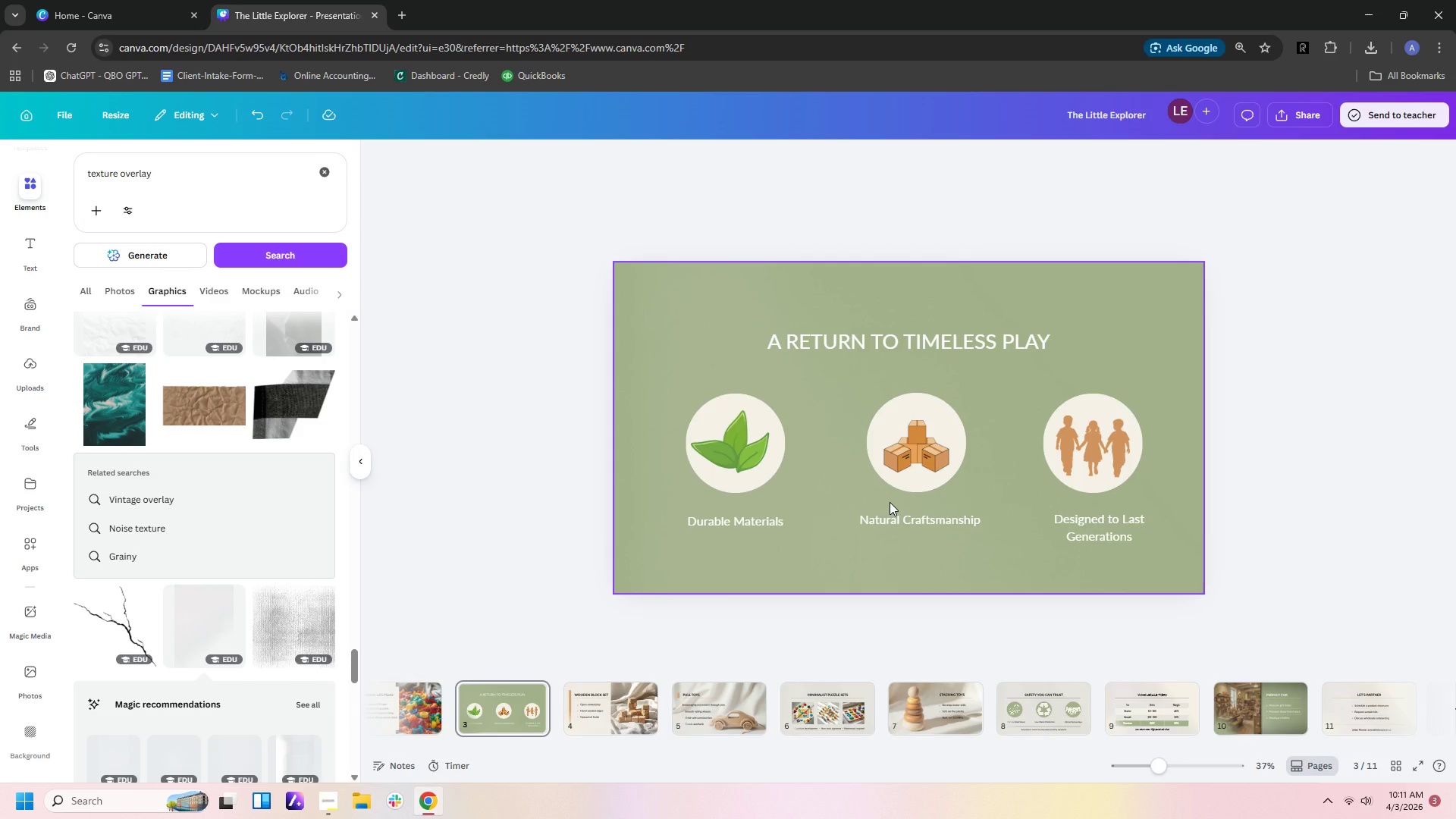 
wait(12.69)
 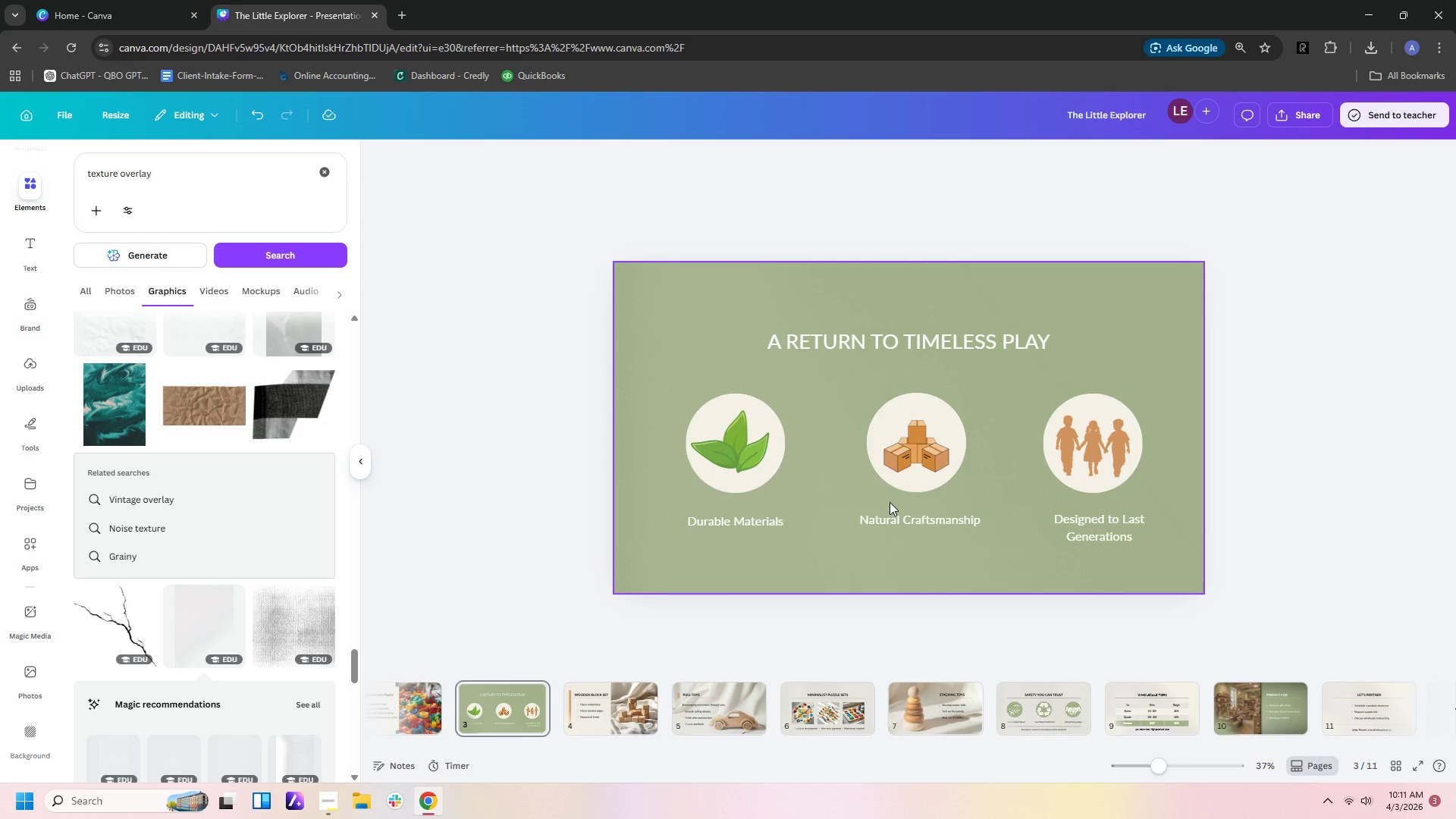 
left_click([839, 722])
 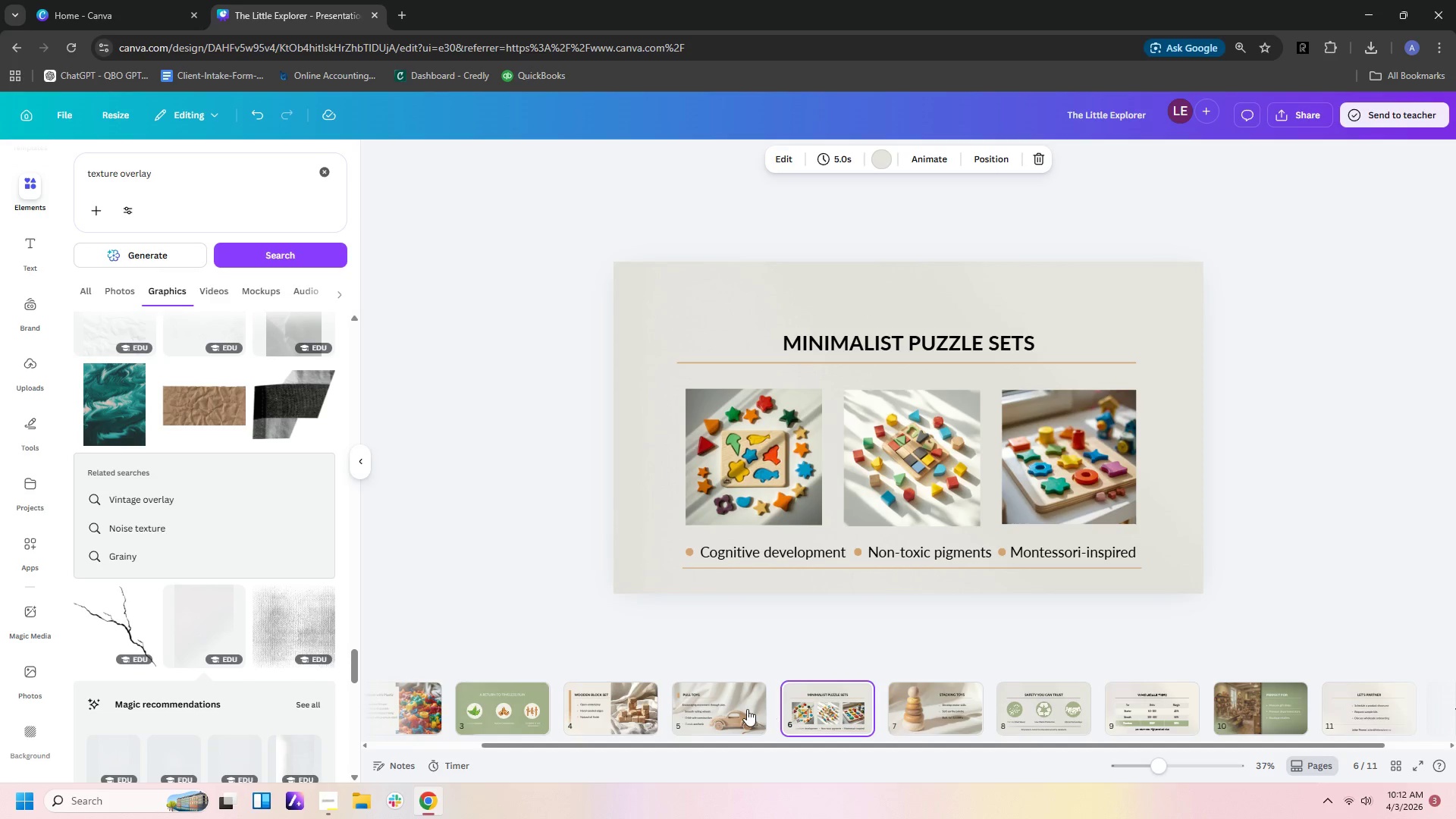 
left_click([747, 709])
 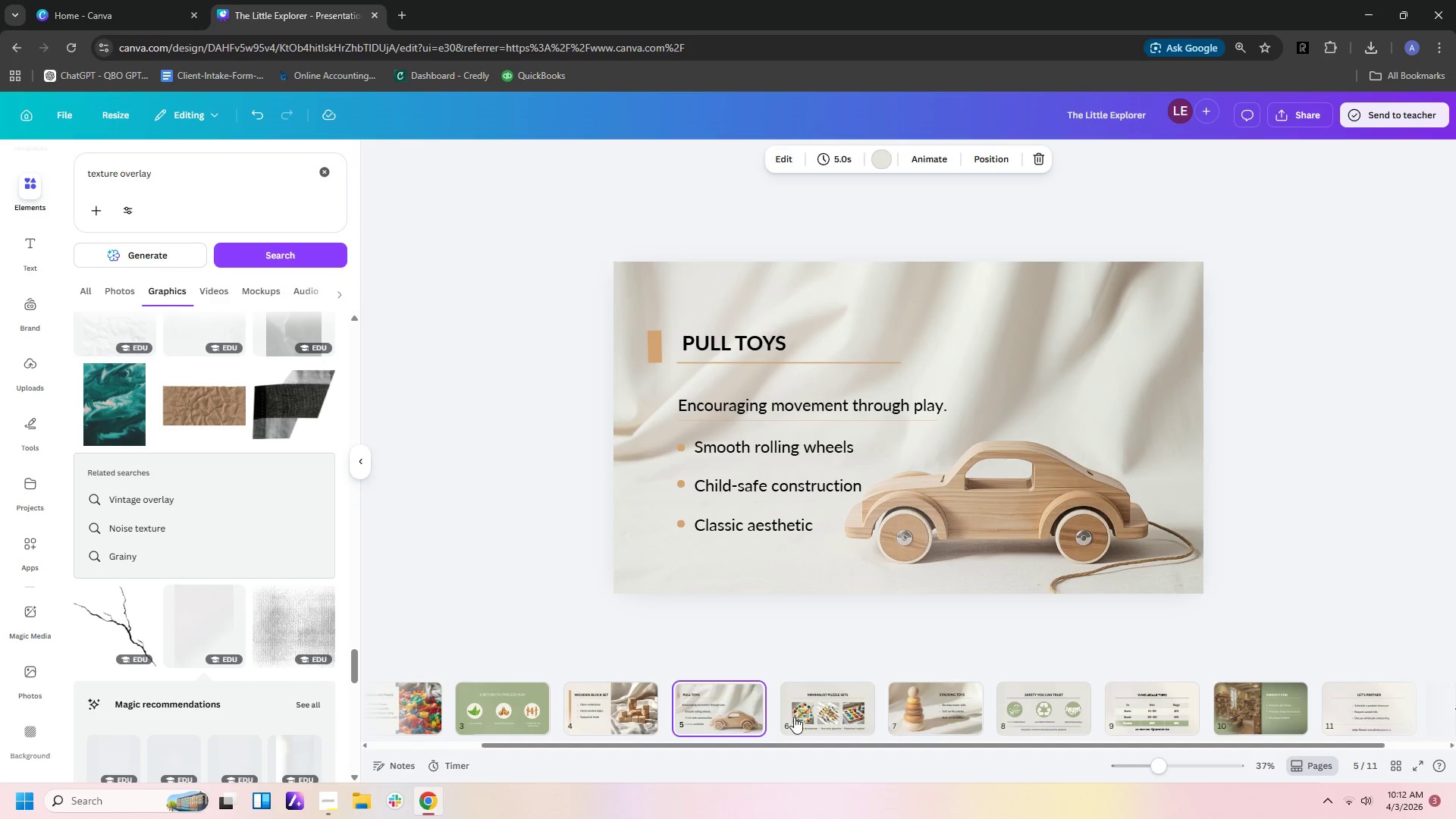 
left_click([797, 717])
 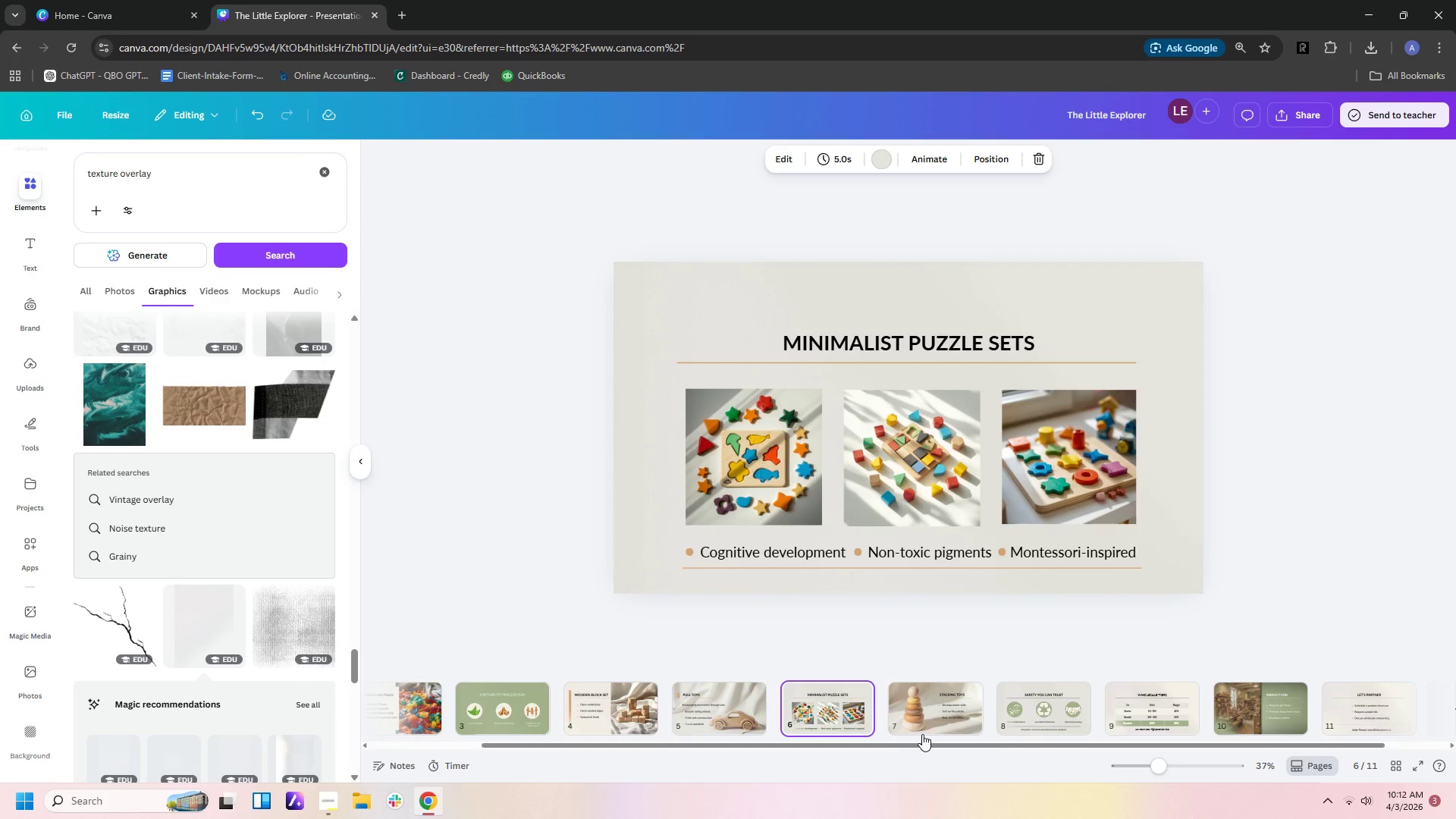 
left_click([922, 734])
 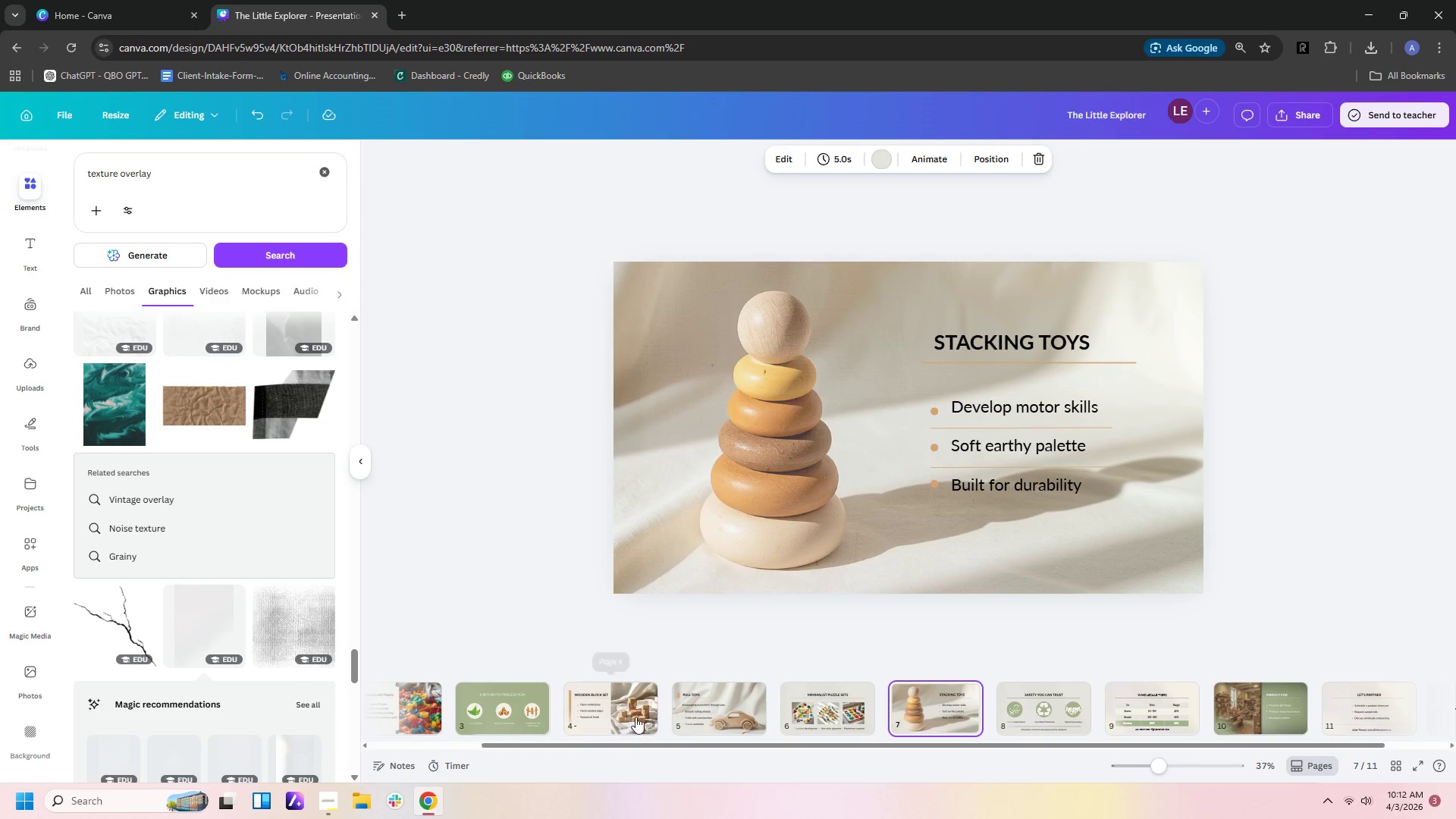 
left_click([645, 716])
 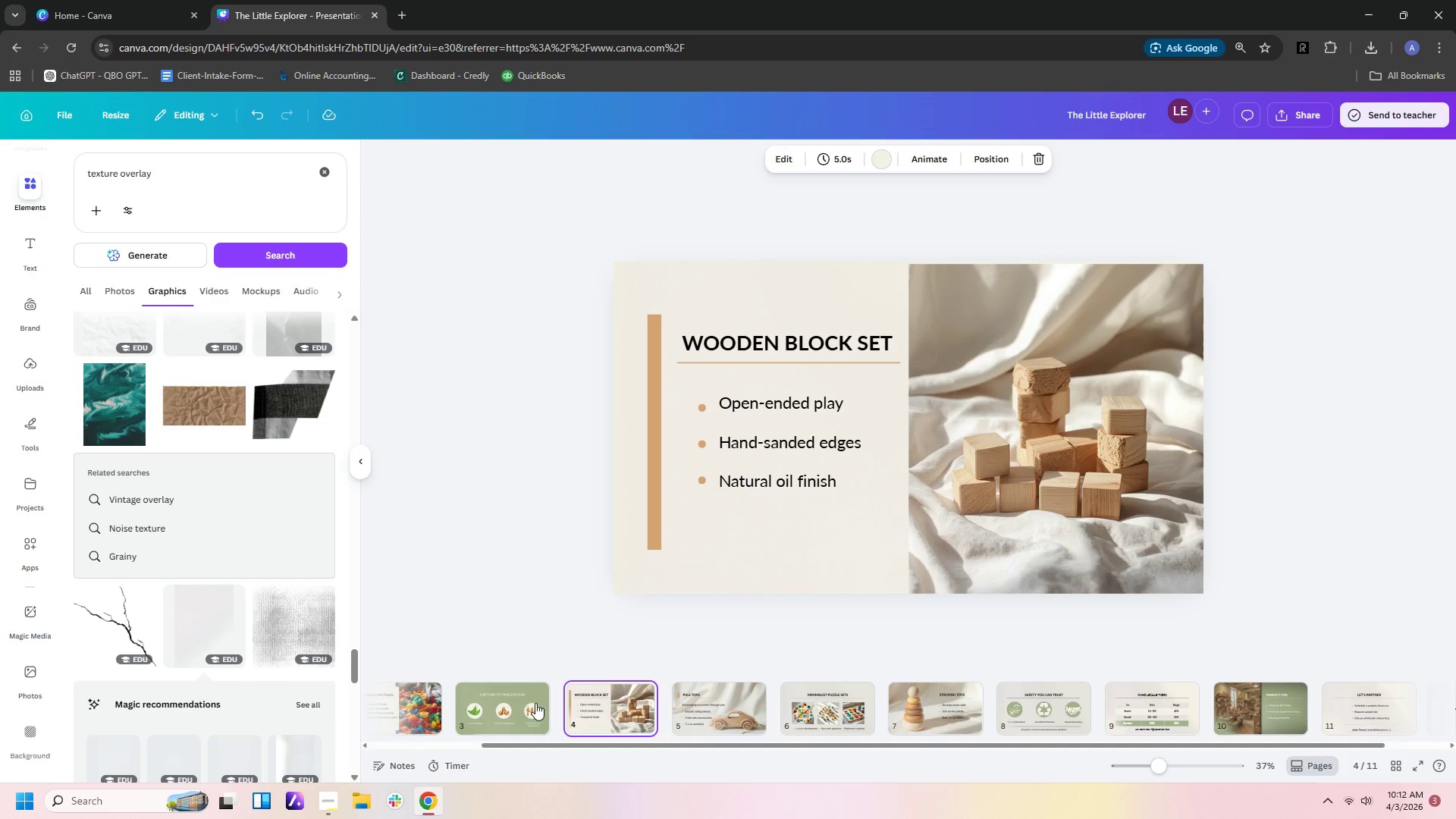 
left_click([526, 704])
 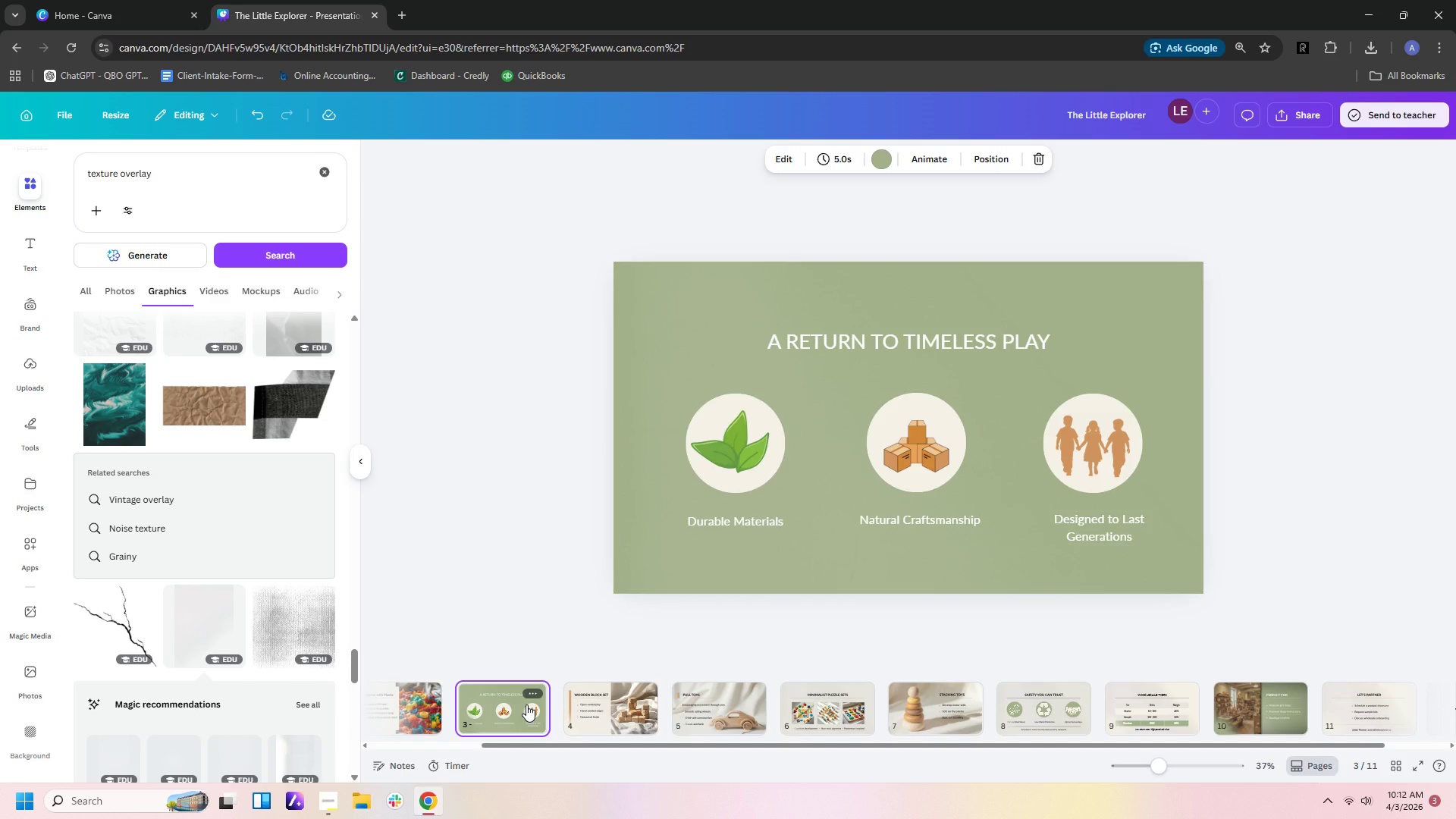 
wait(9.31)
 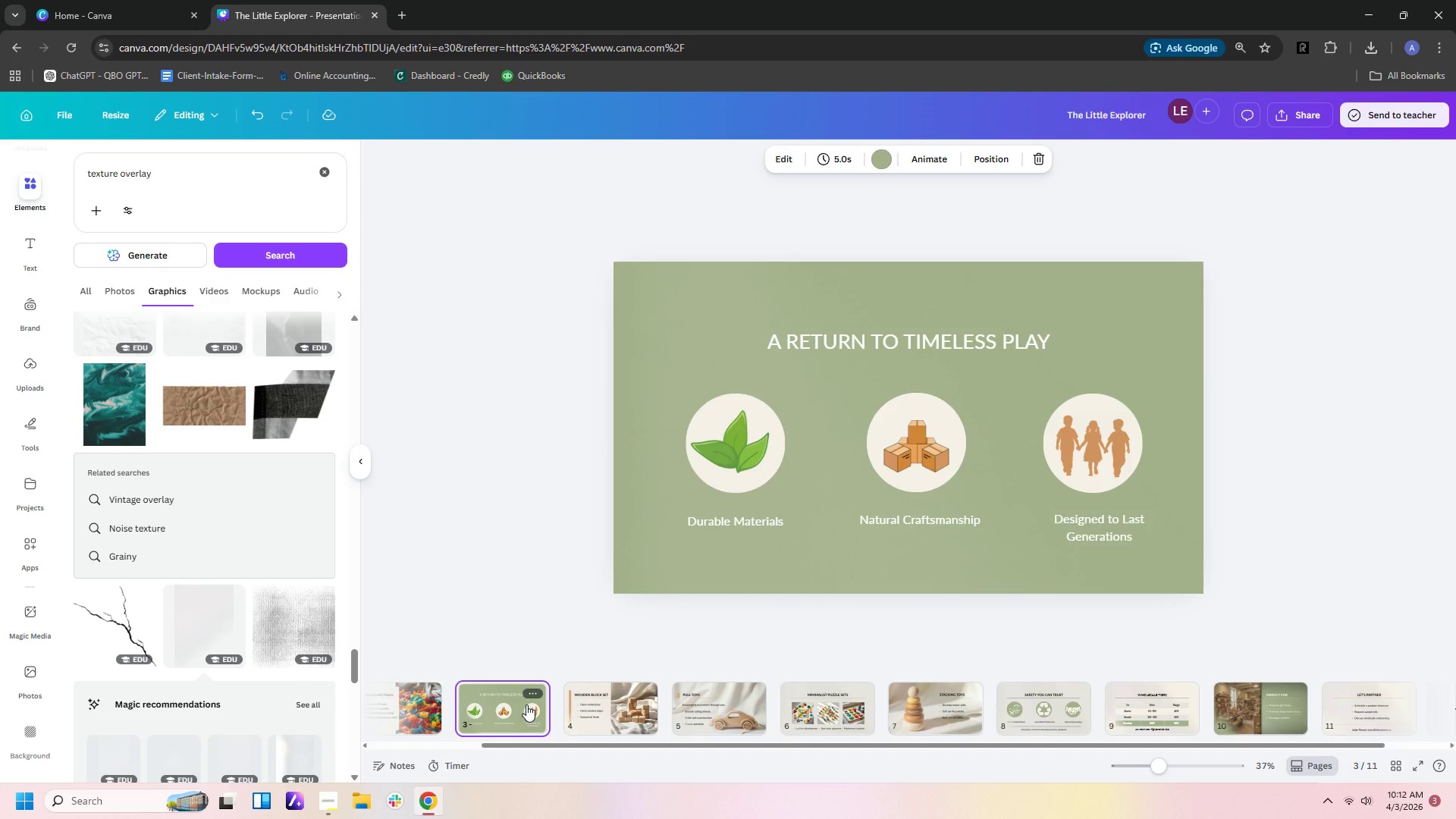 
left_click([329, 810])